 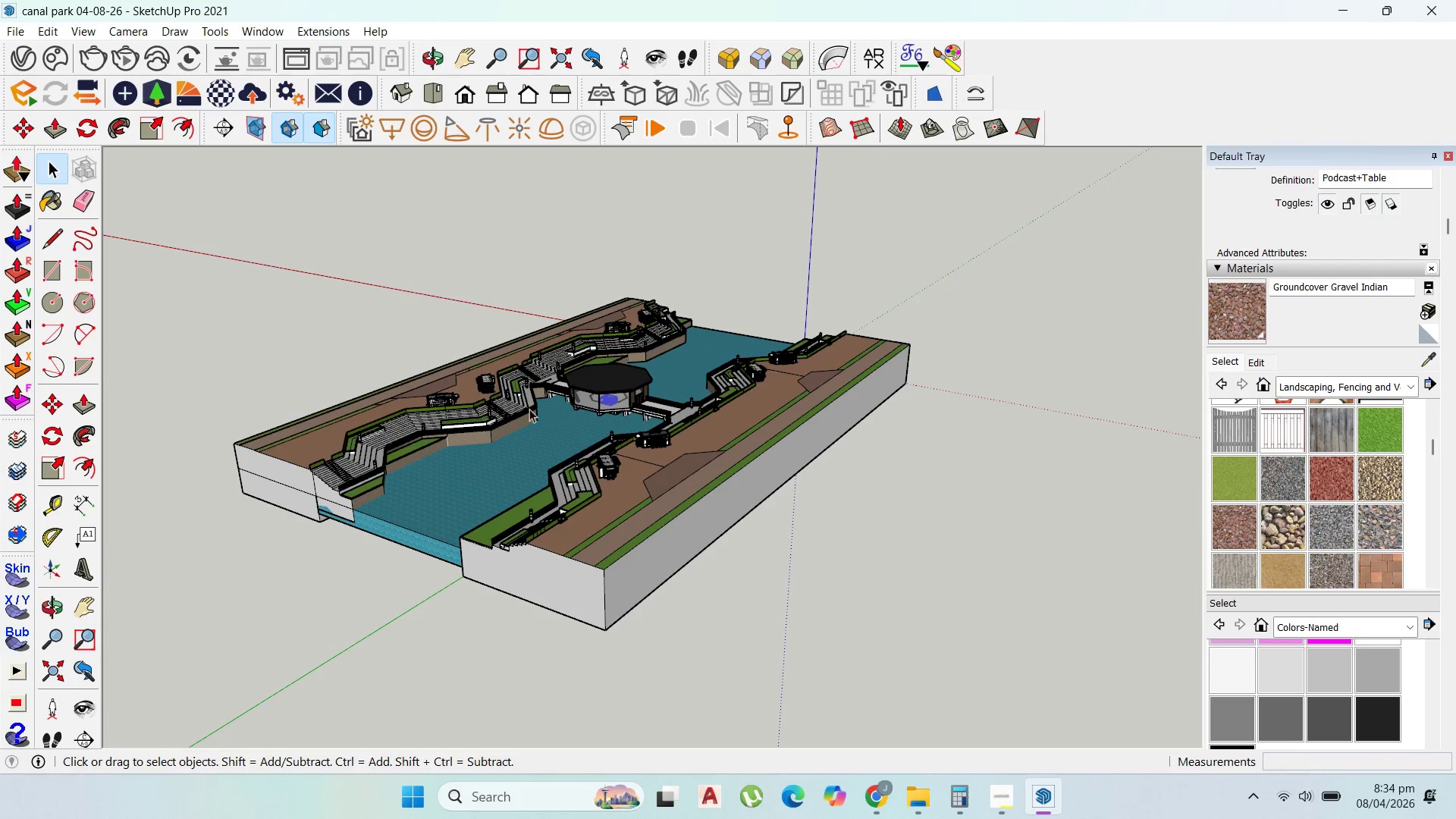 
scroll: coordinate [905, 351], scroll_direction: up, amount: 12.0
 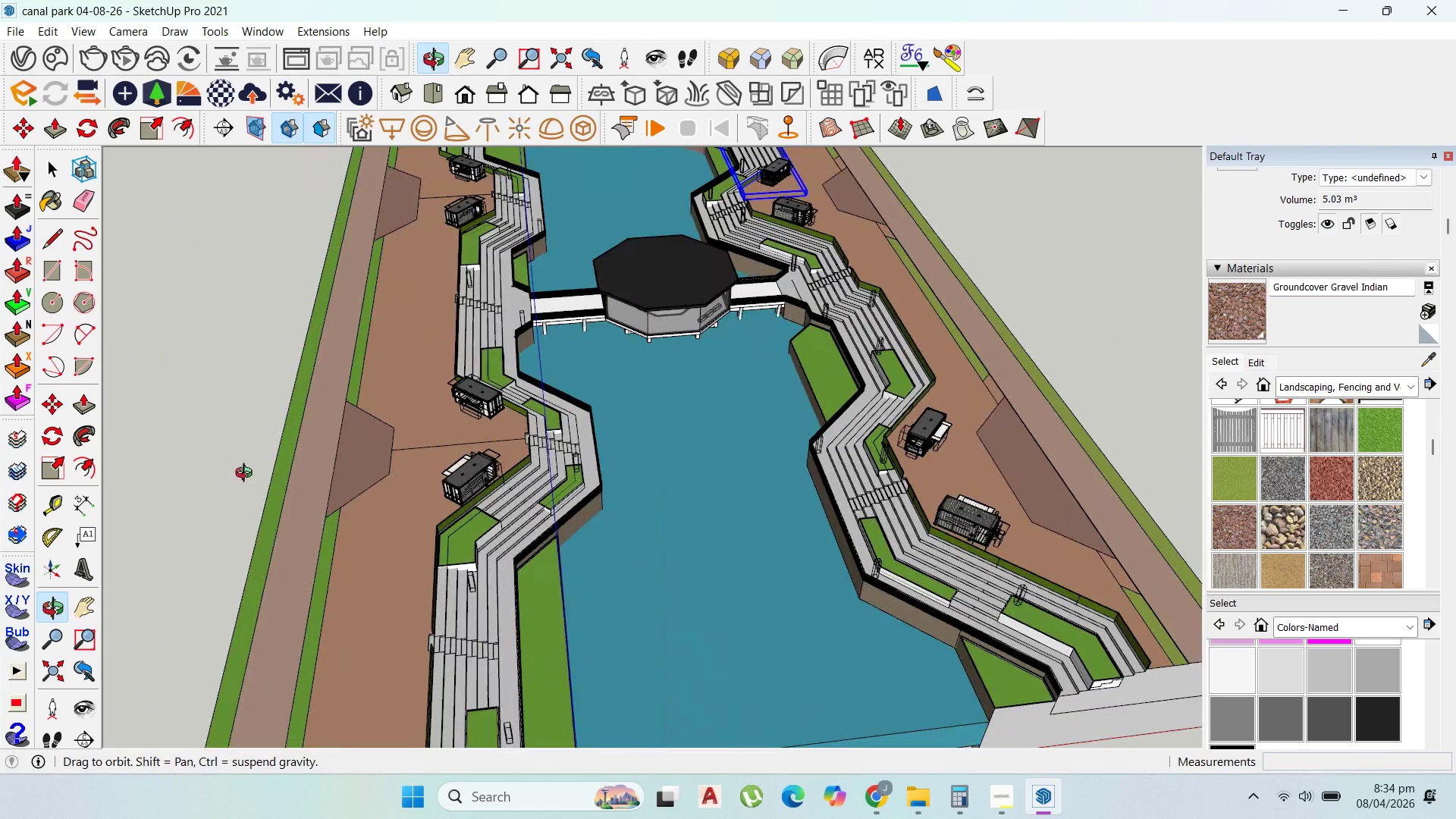 
scroll: coordinate [929, 310], scroll_direction: down, amount: 7.0
 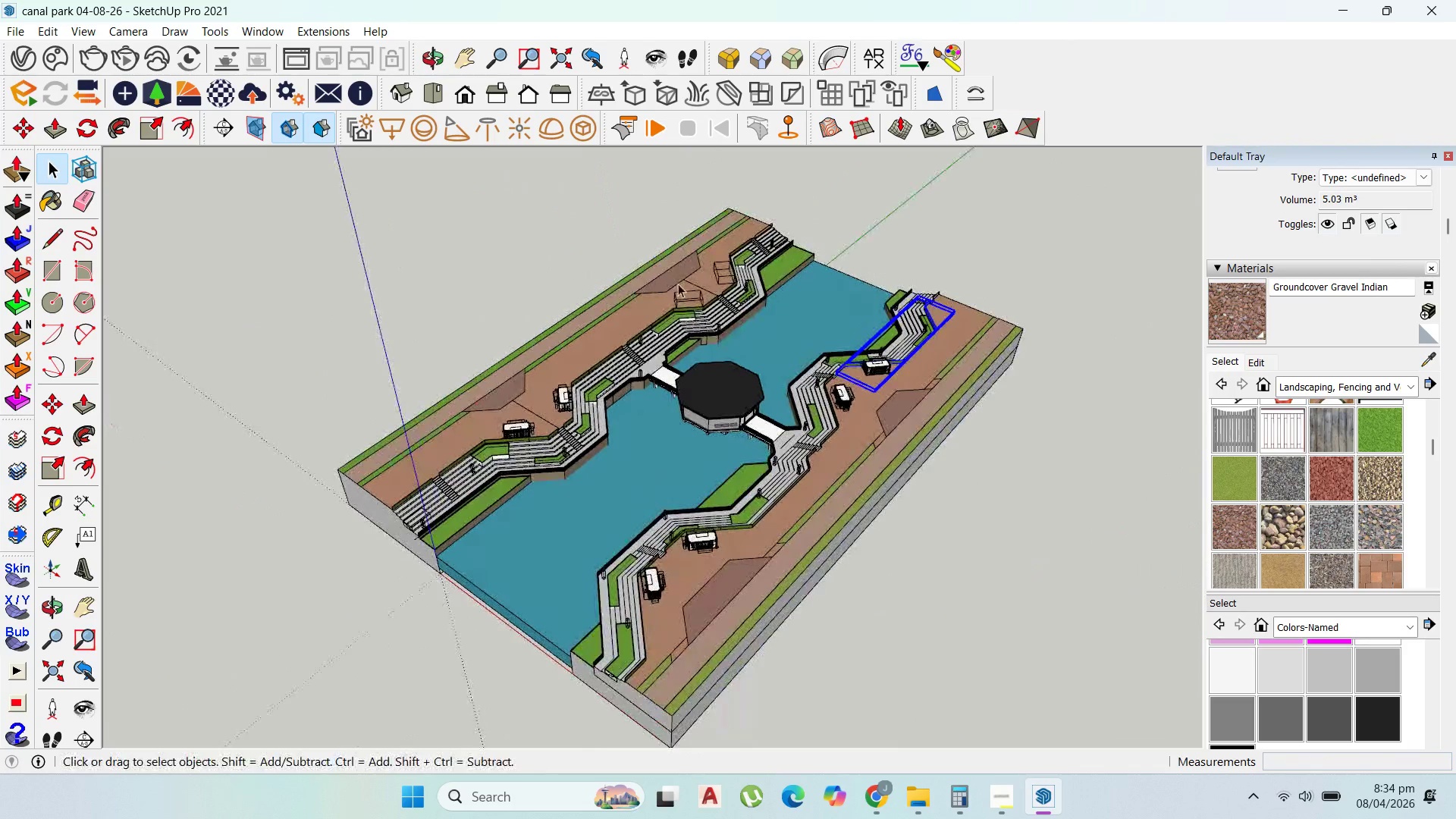 
scroll: coordinate [999, 281], scroll_direction: up, amount: 3.0
 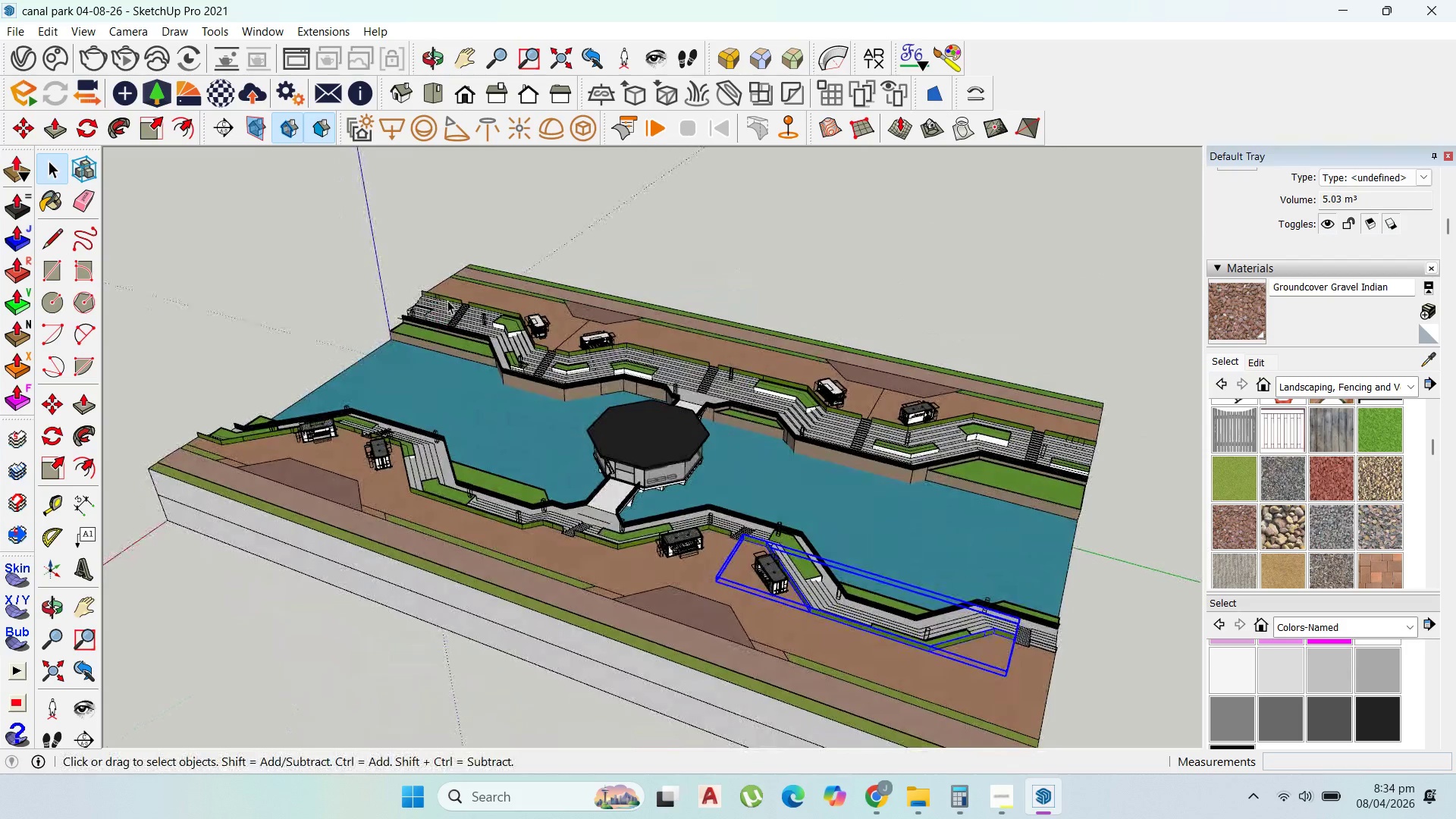 
scroll: coordinate [450, 300], scroll_direction: down, amount: 1.0
 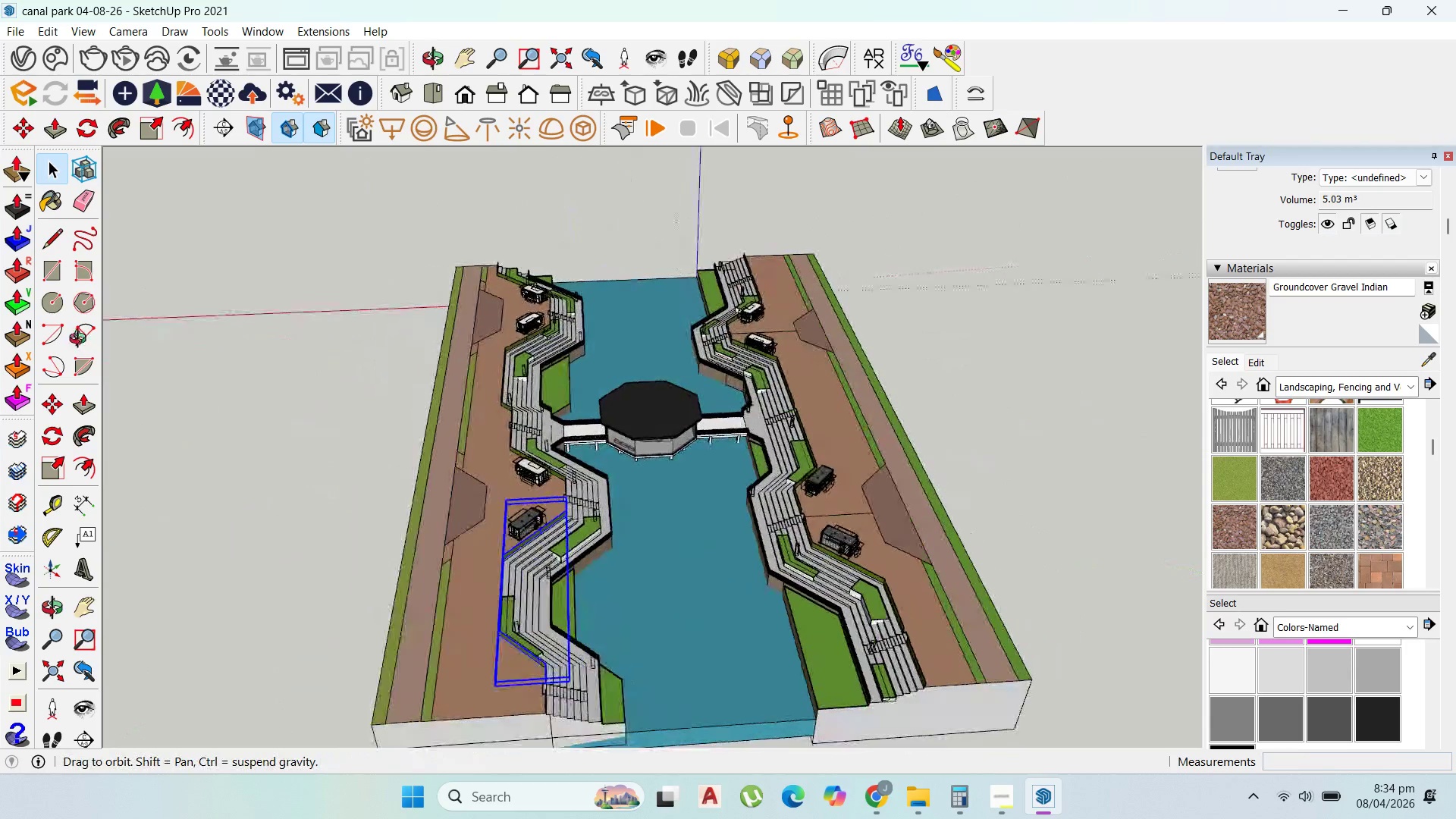 
scroll: coordinate [628, 300], scroll_direction: up, amount: 3.0
 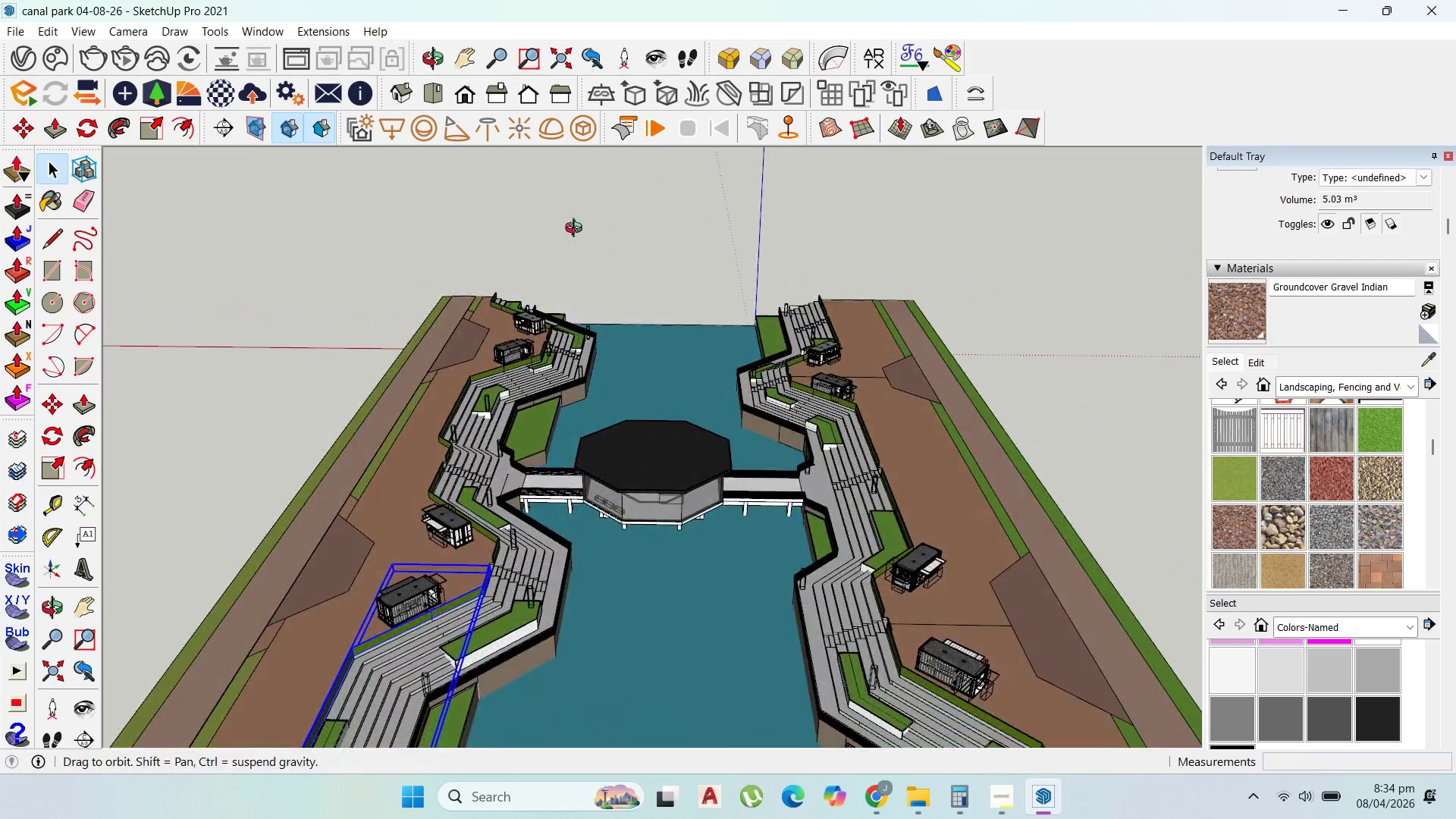 
scroll: coordinate [598, 358], scroll_direction: down, amount: 4.0
 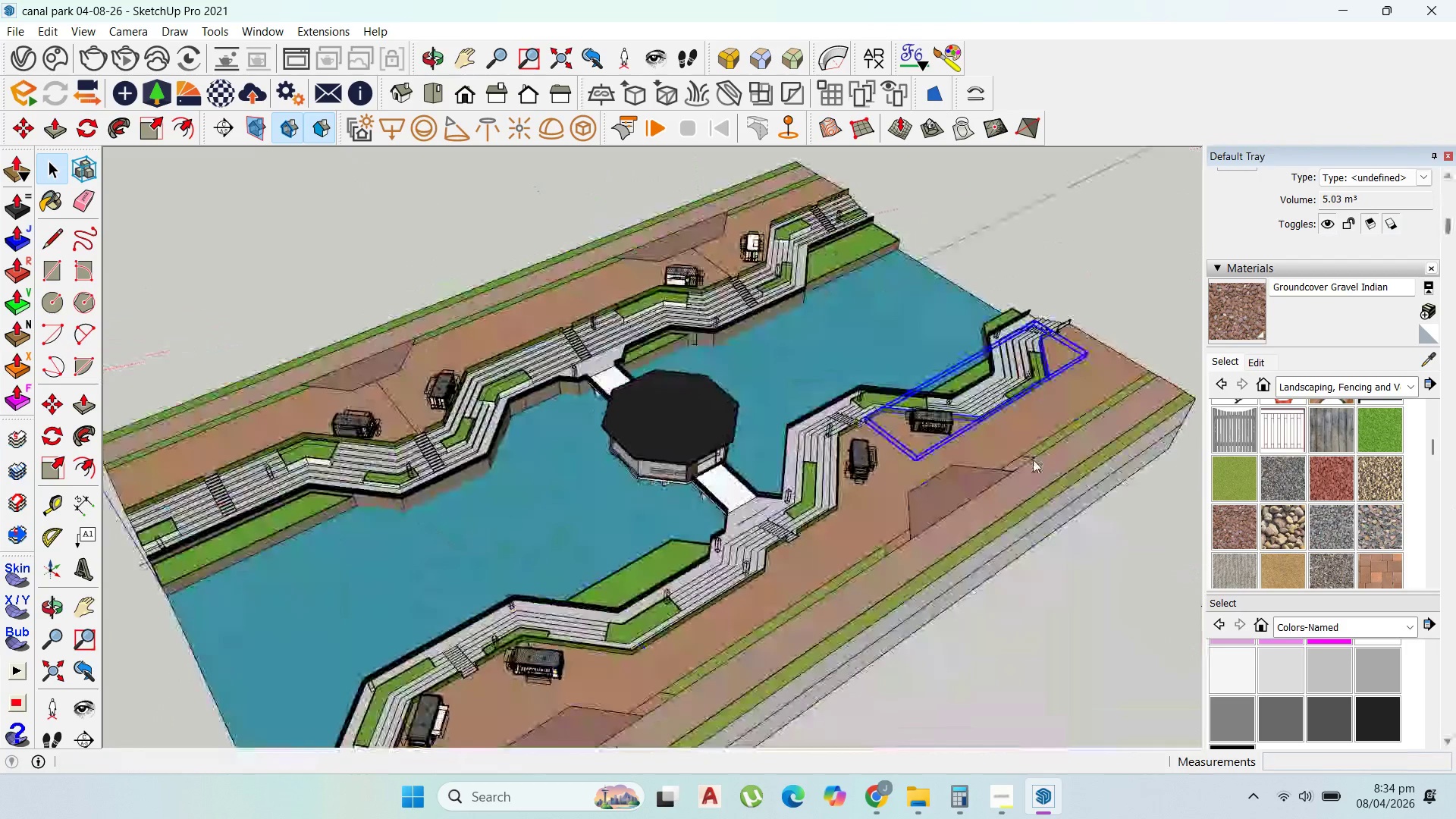 
scroll: coordinate [758, 251], scroll_direction: up, amount: 8.0
 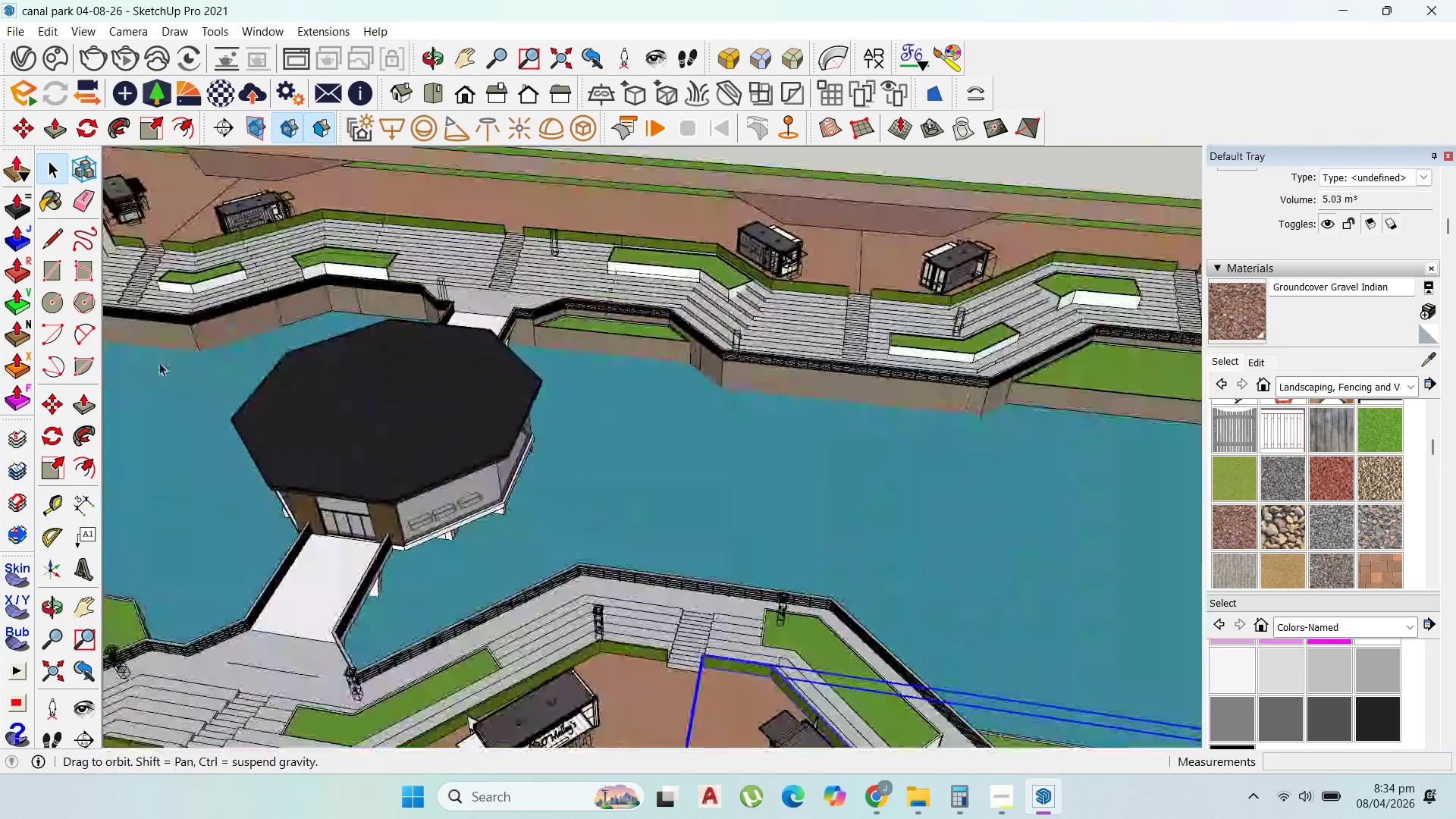 
scroll: coordinate [292, 311], scroll_direction: down, amount: 12.0
 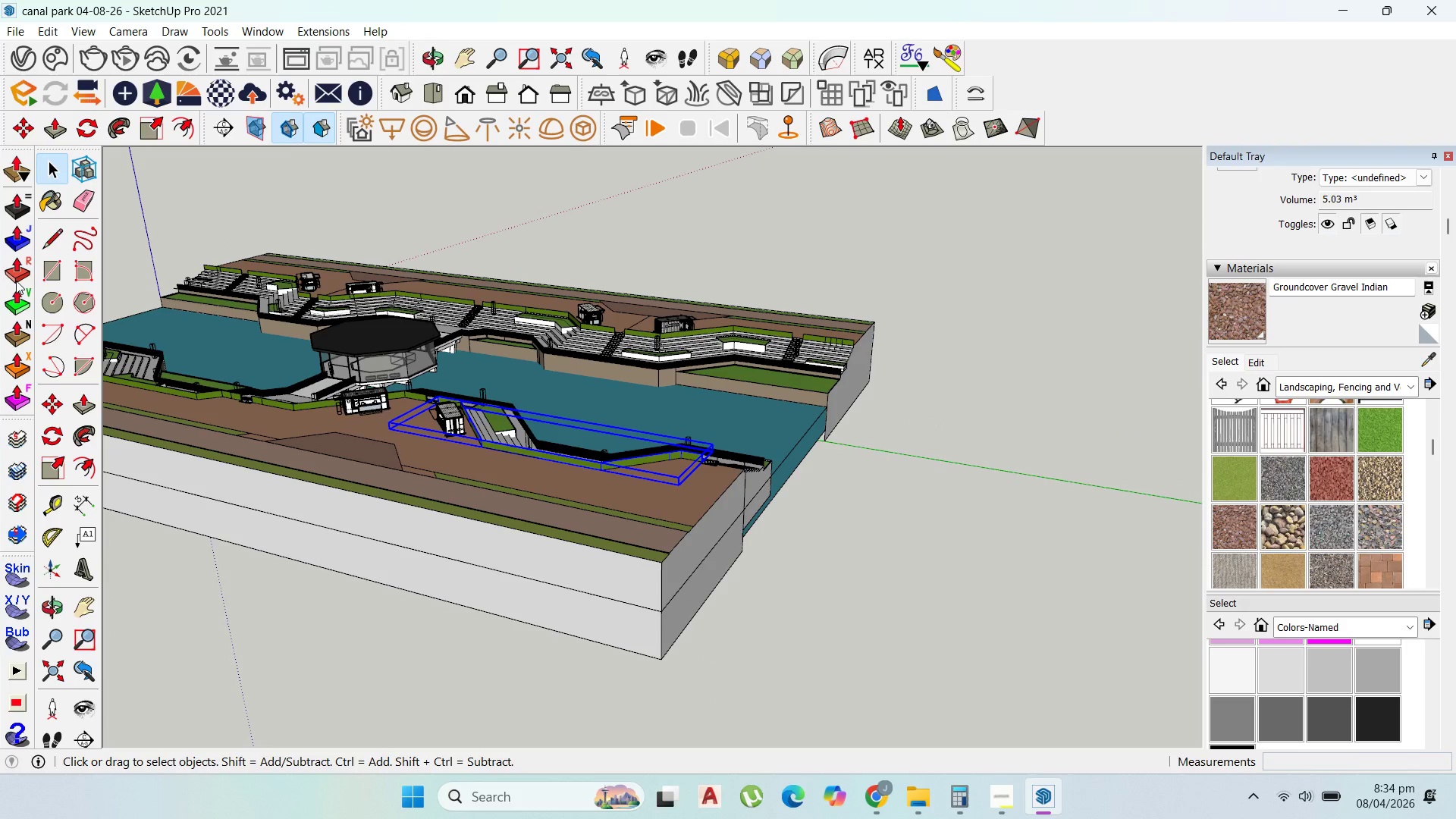 
scroll: coordinate [542, 500], scroll_direction: up, amount: 15.0
 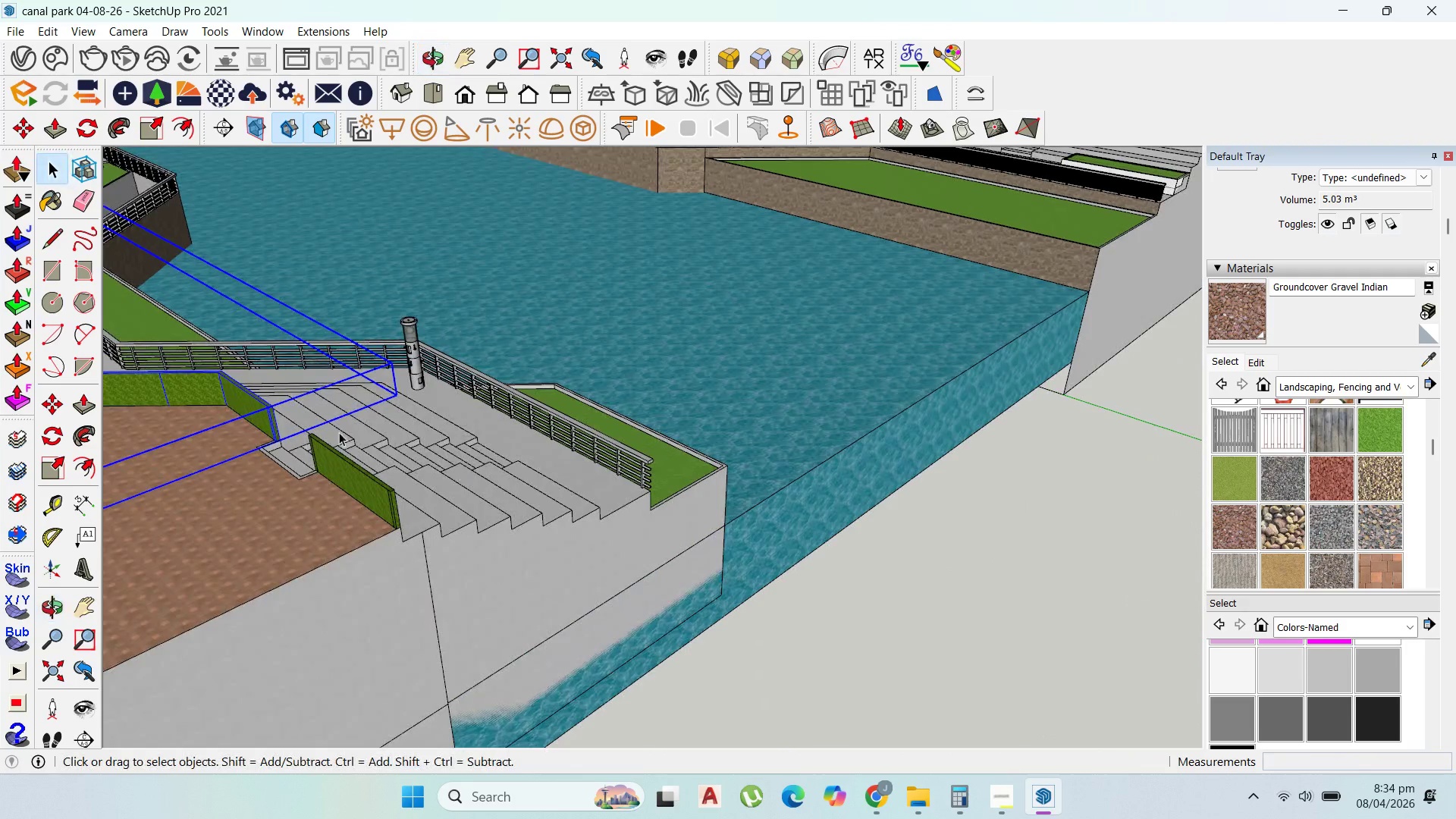 
left_click([44, 239])
 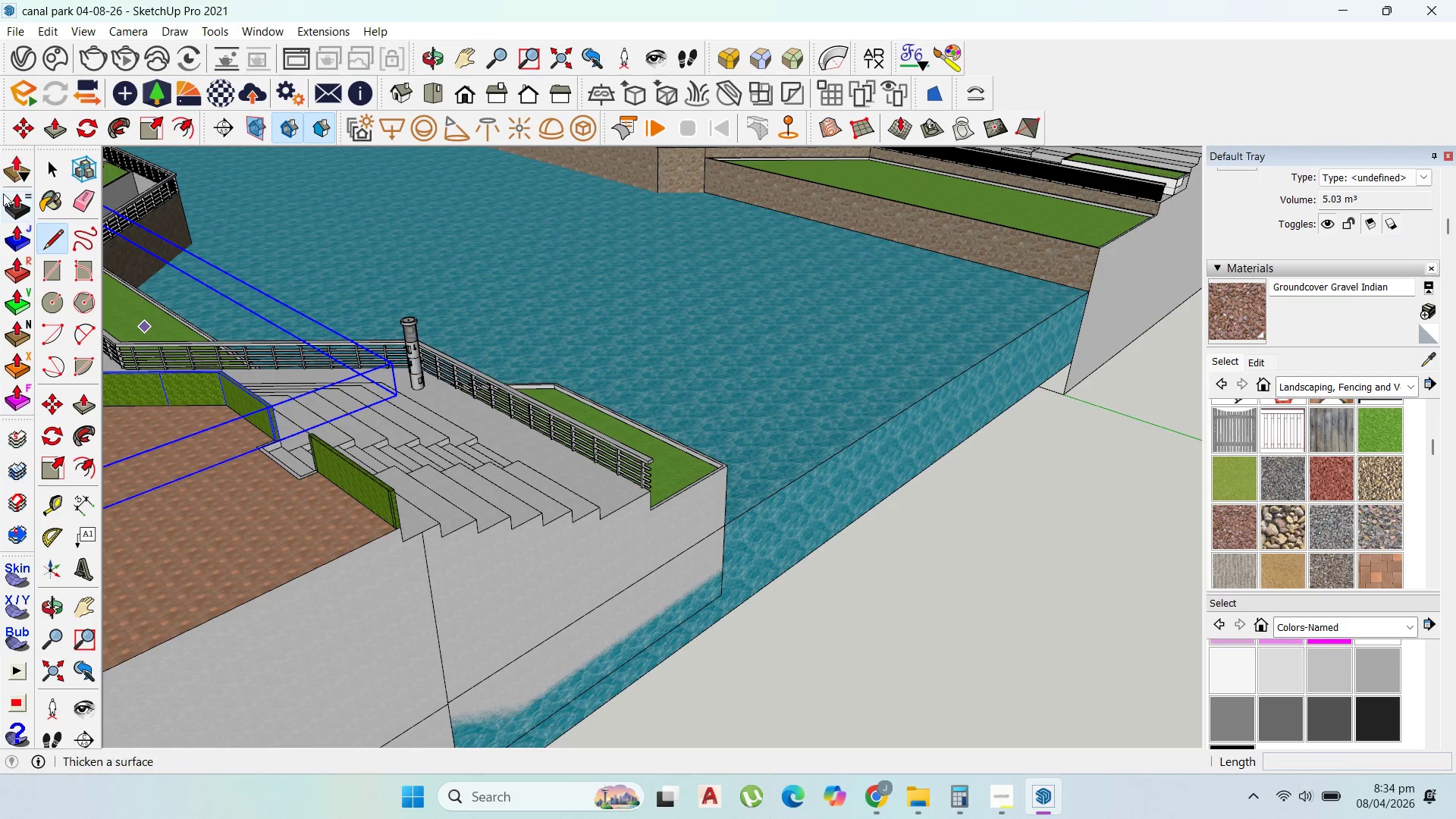 
left_click([38, 168])
 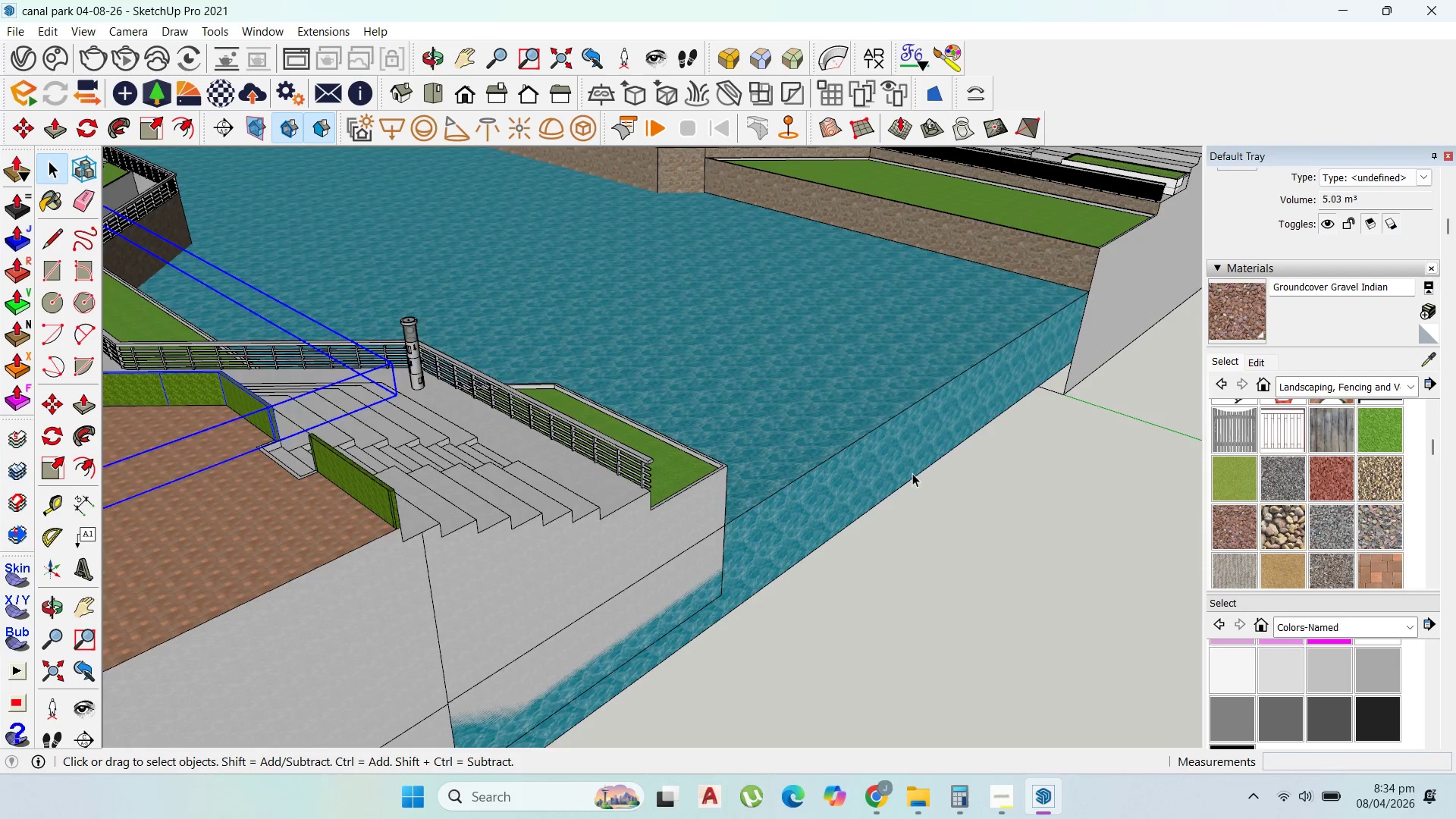 
left_click([606, 442])
 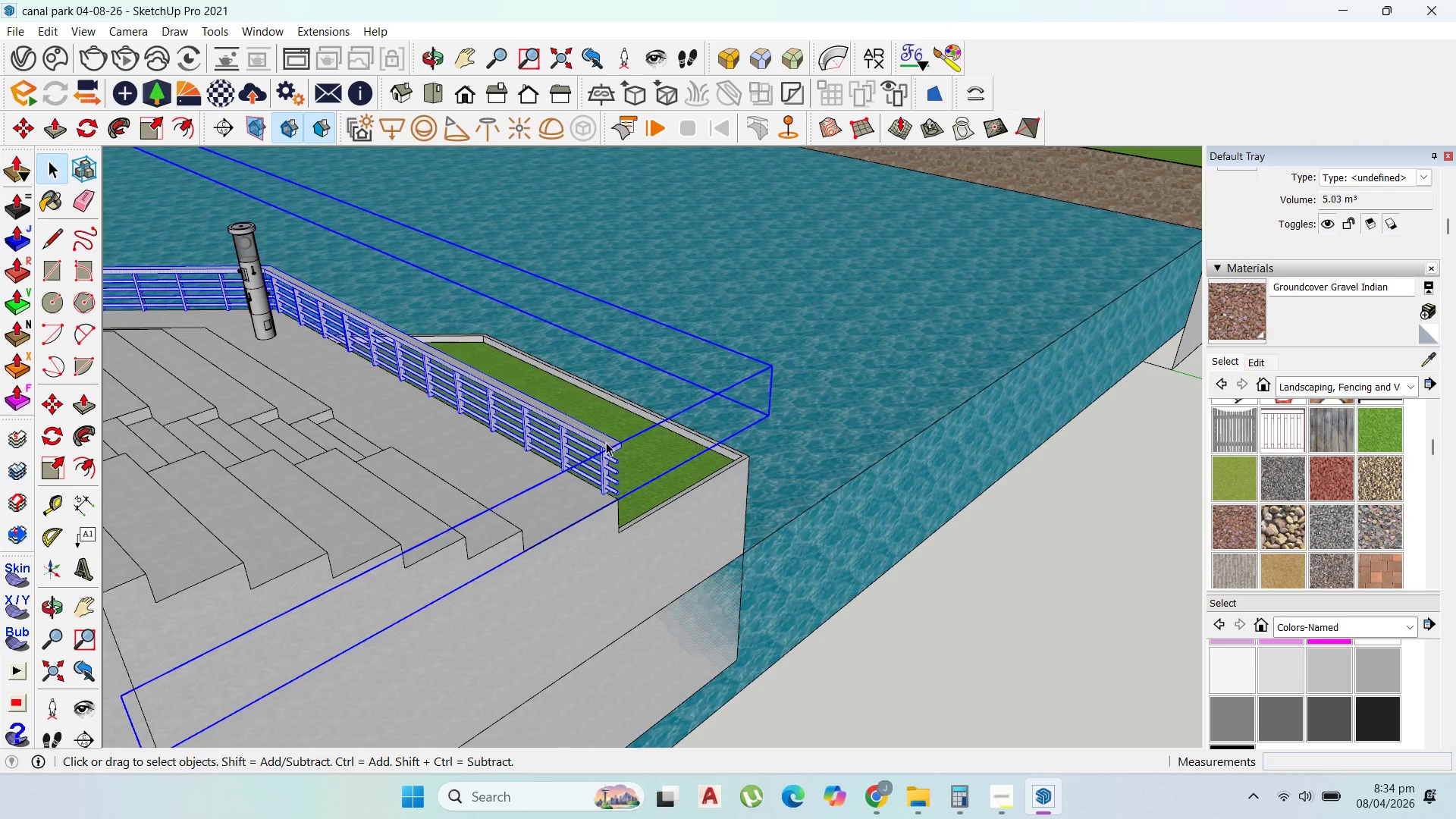 
scroll: coordinate [607, 446], scroll_direction: up, amount: 5.0
 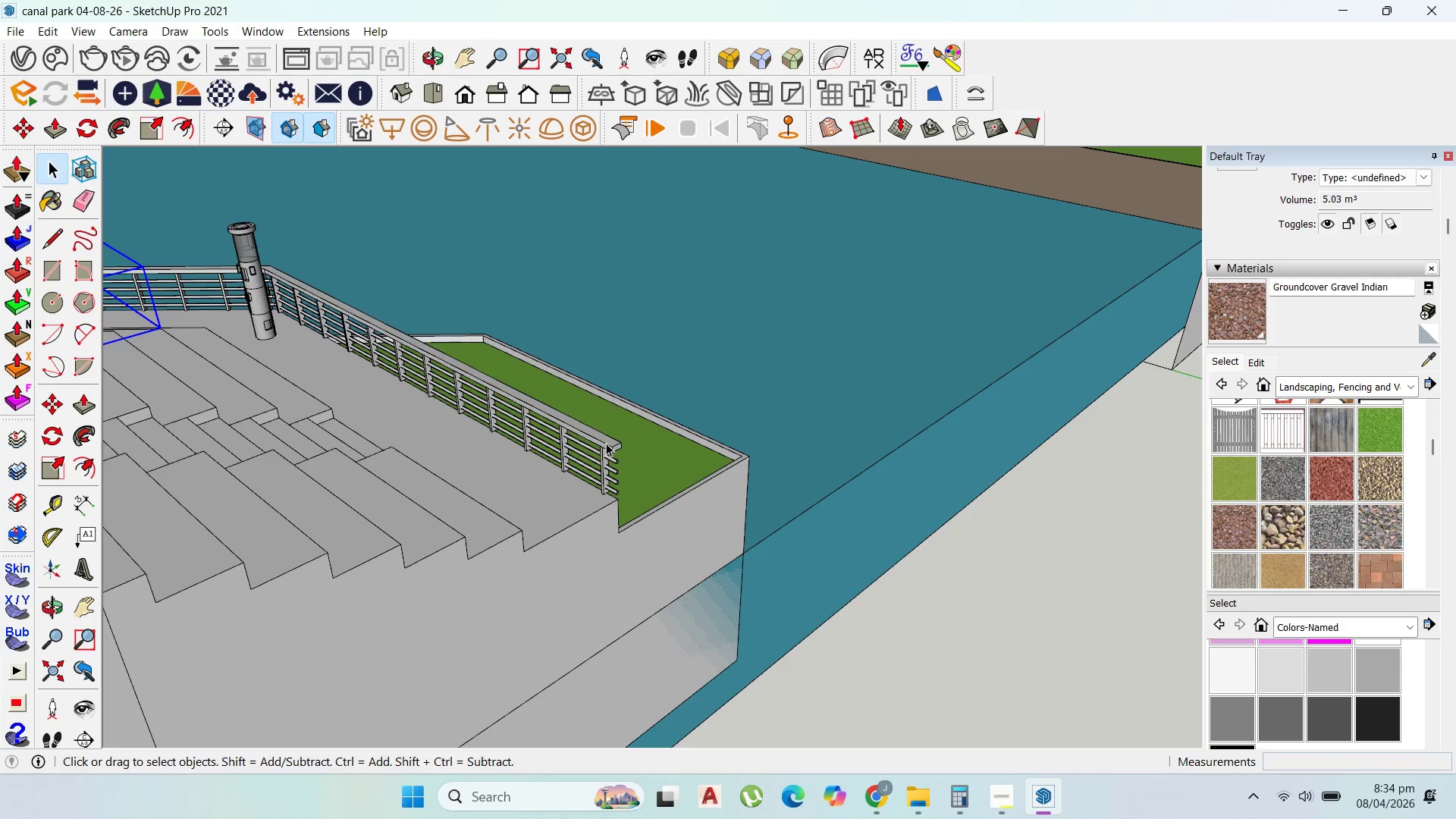 
double_click([606, 442])
 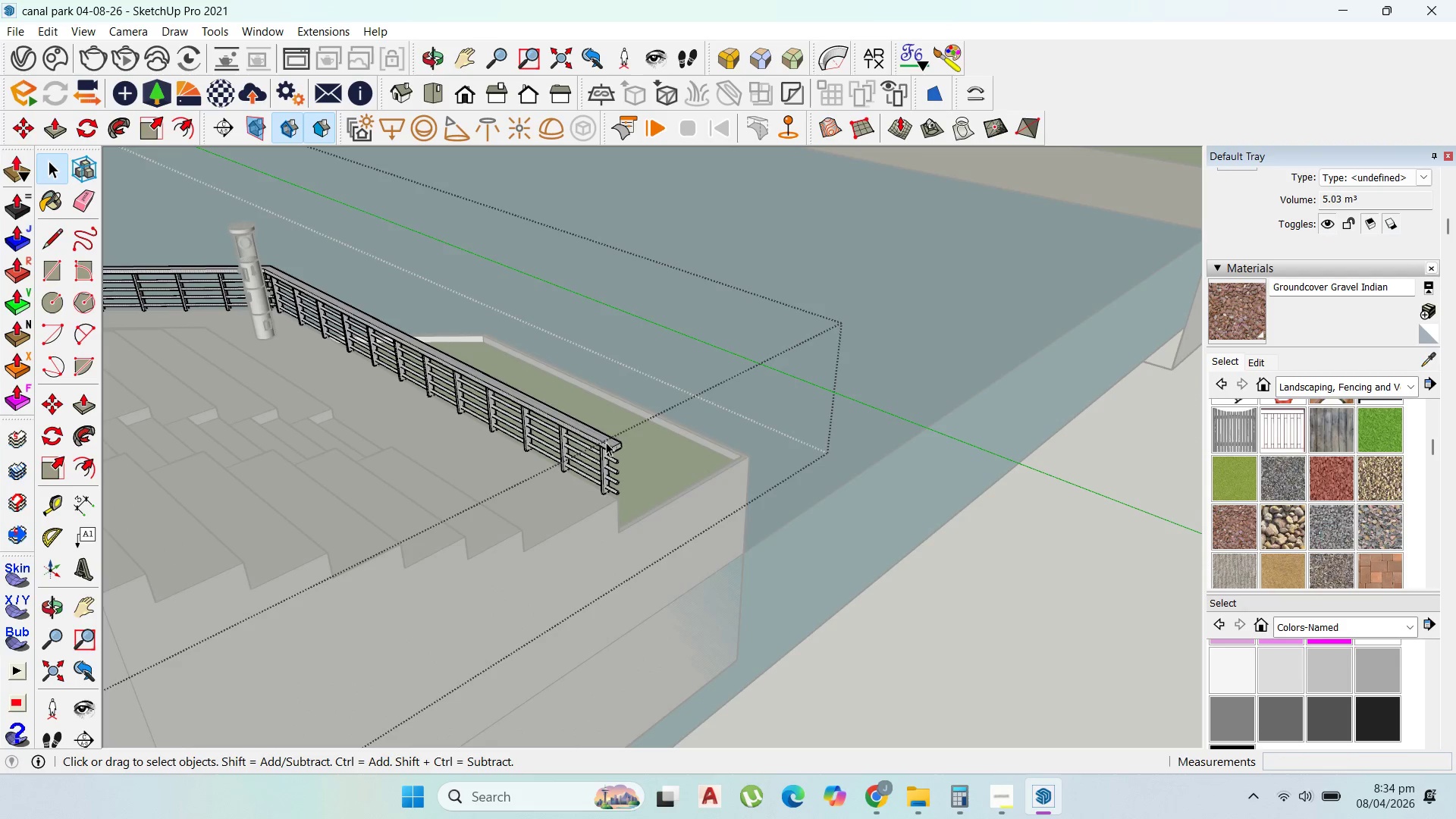 
triple_click([606, 442])
 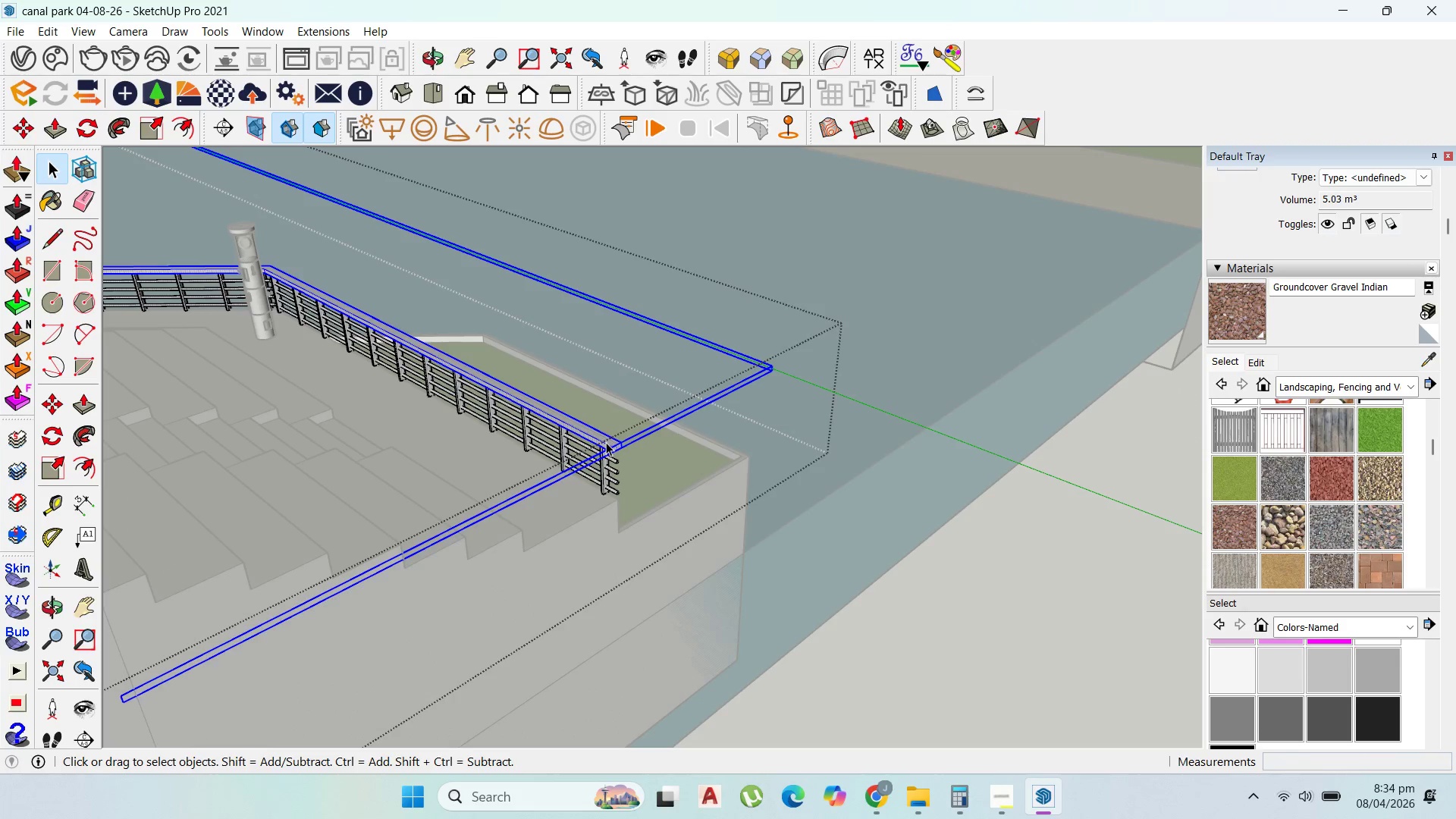 
triple_click([606, 442])
 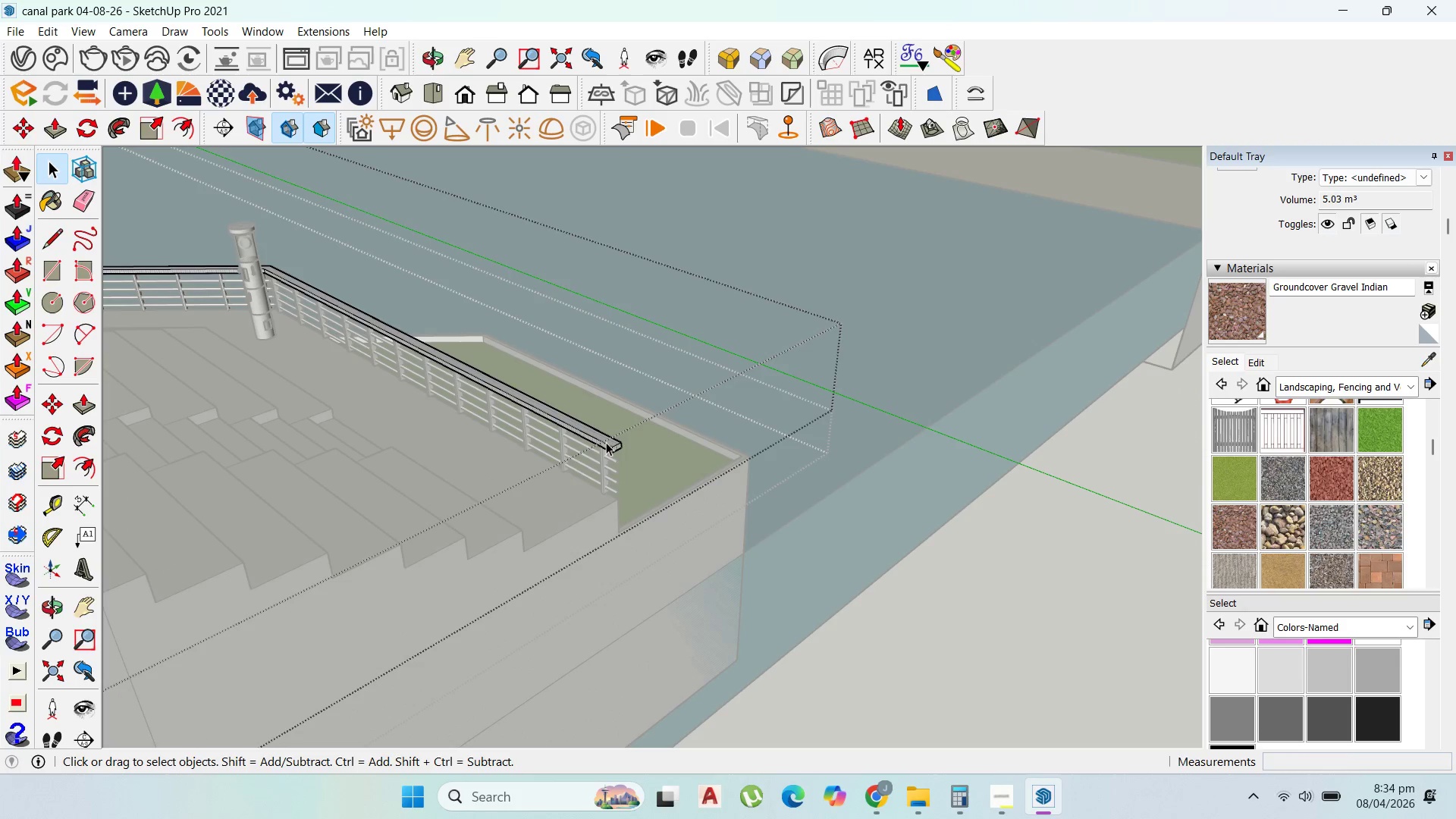 
triple_click([606, 442])
 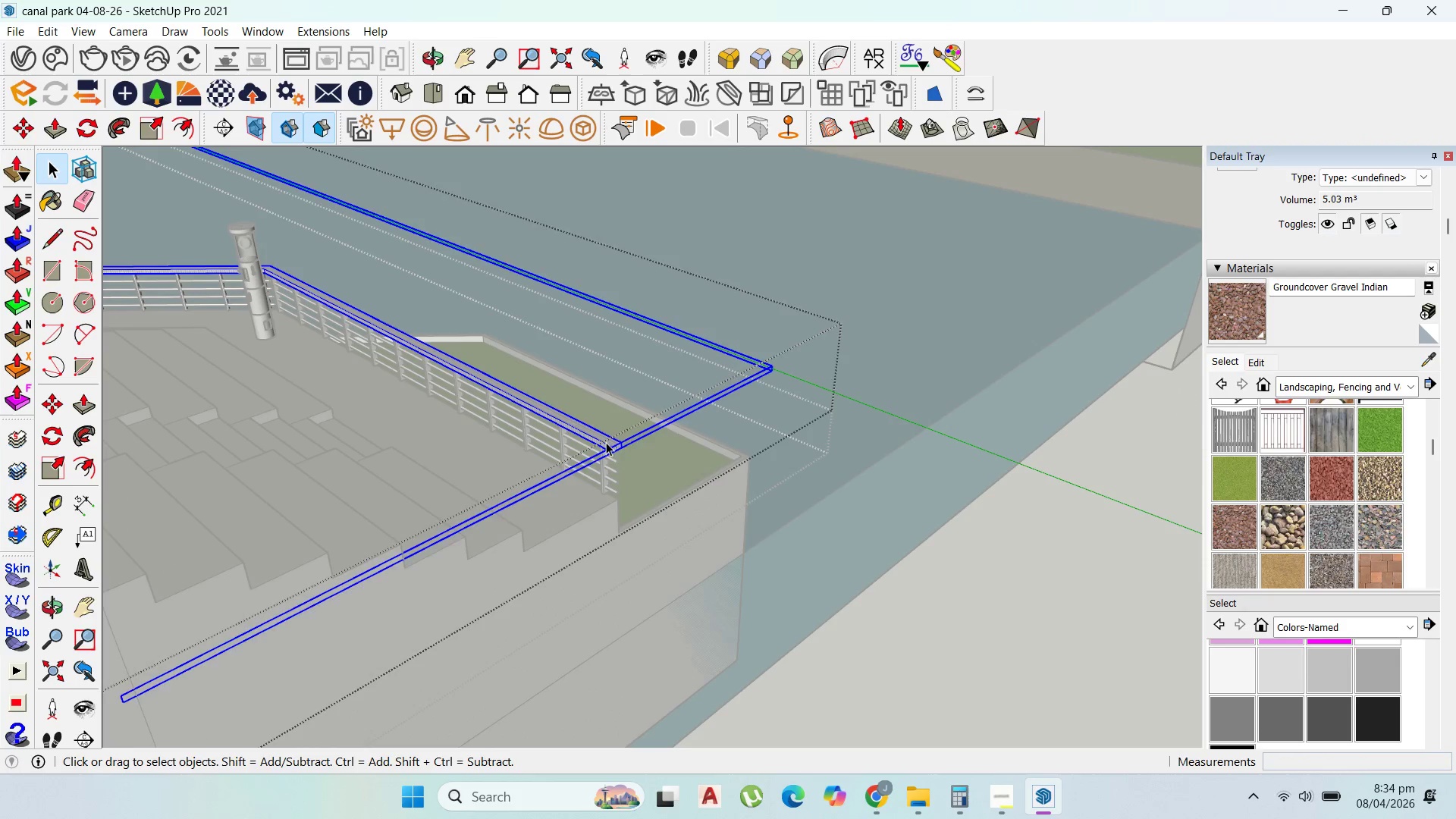 
triple_click([606, 442])
 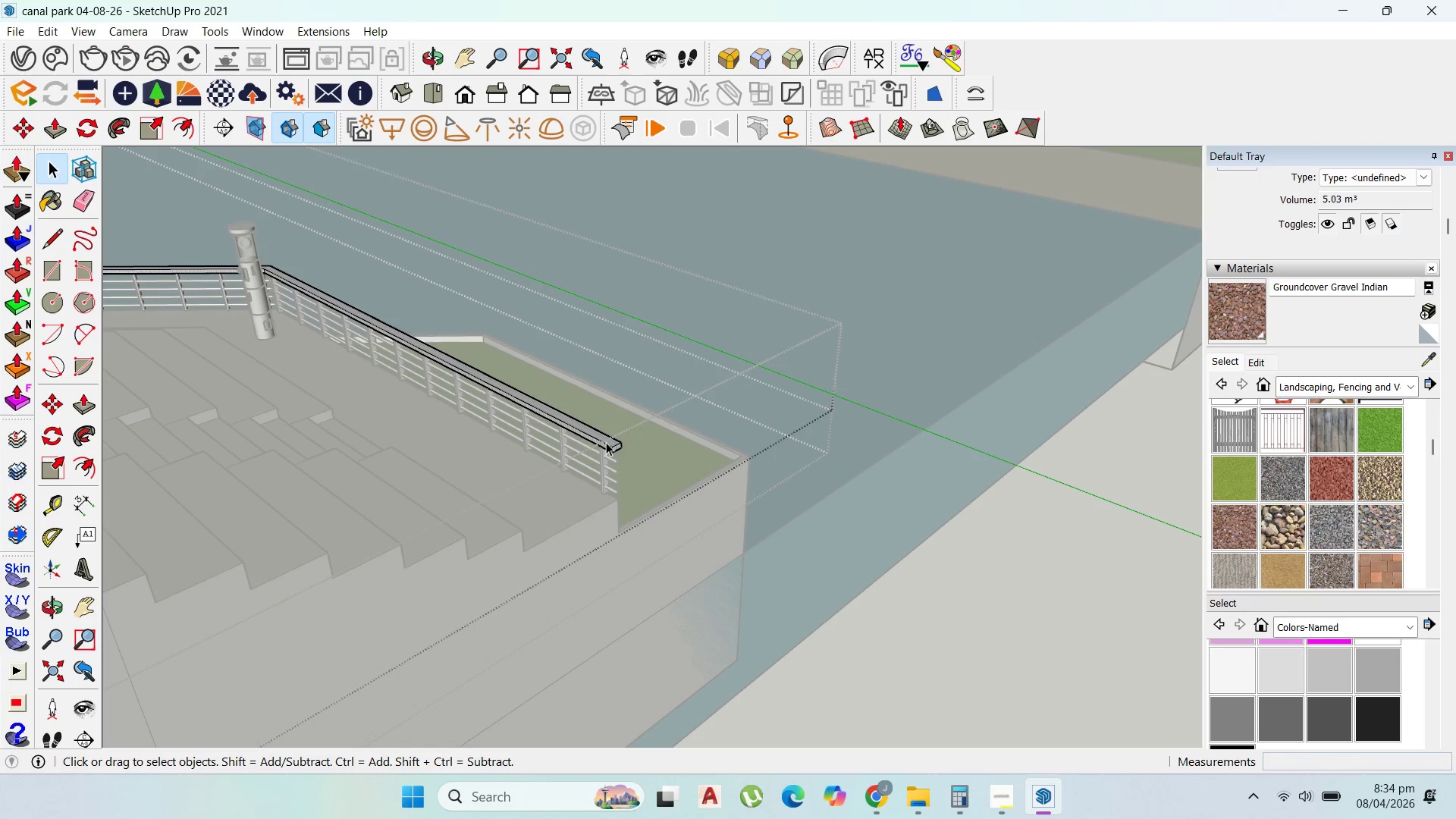 
triple_click([606, 442])
 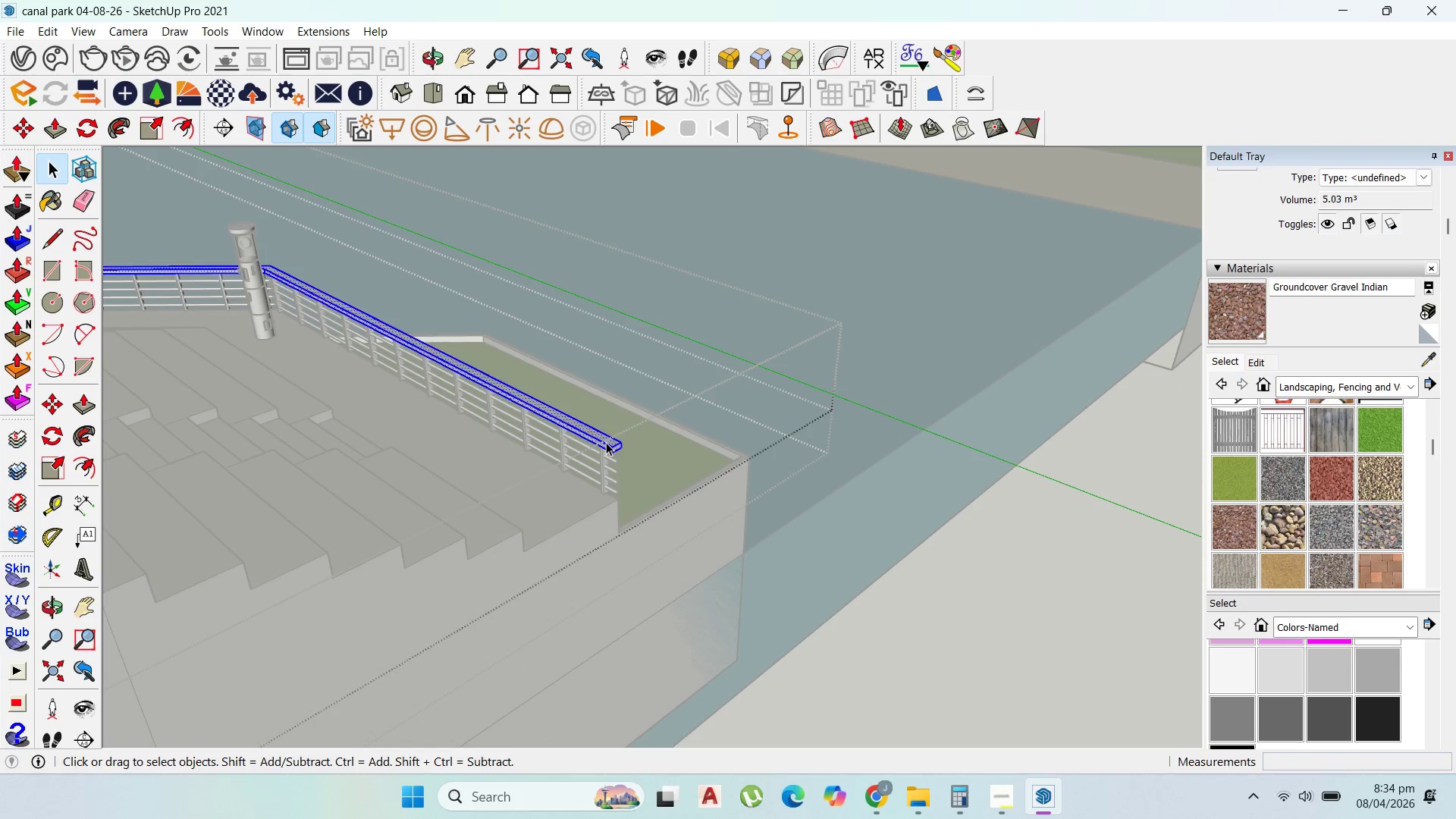 
triple_click([606, 442])
 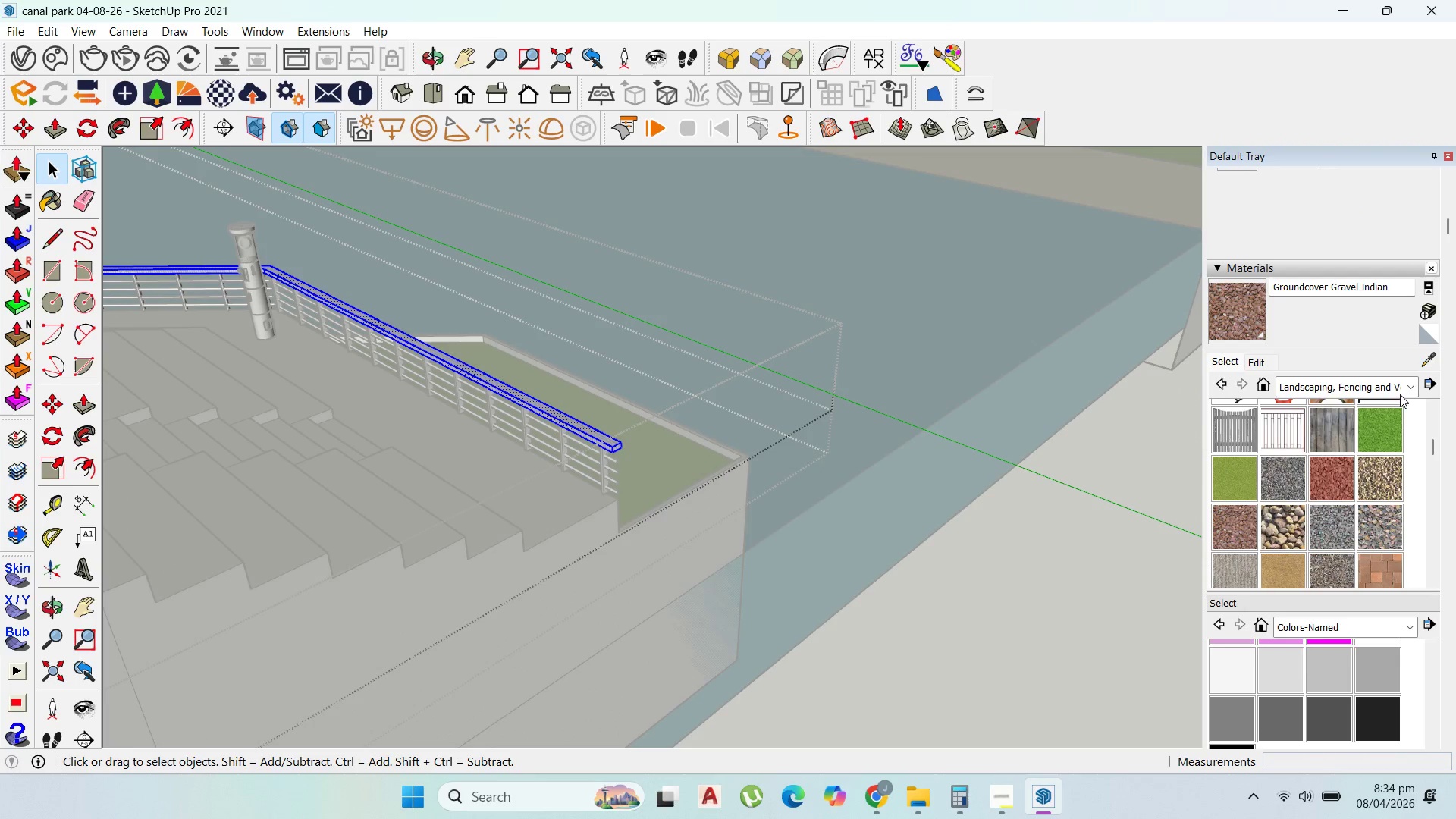 
left_click([1414, 389])
 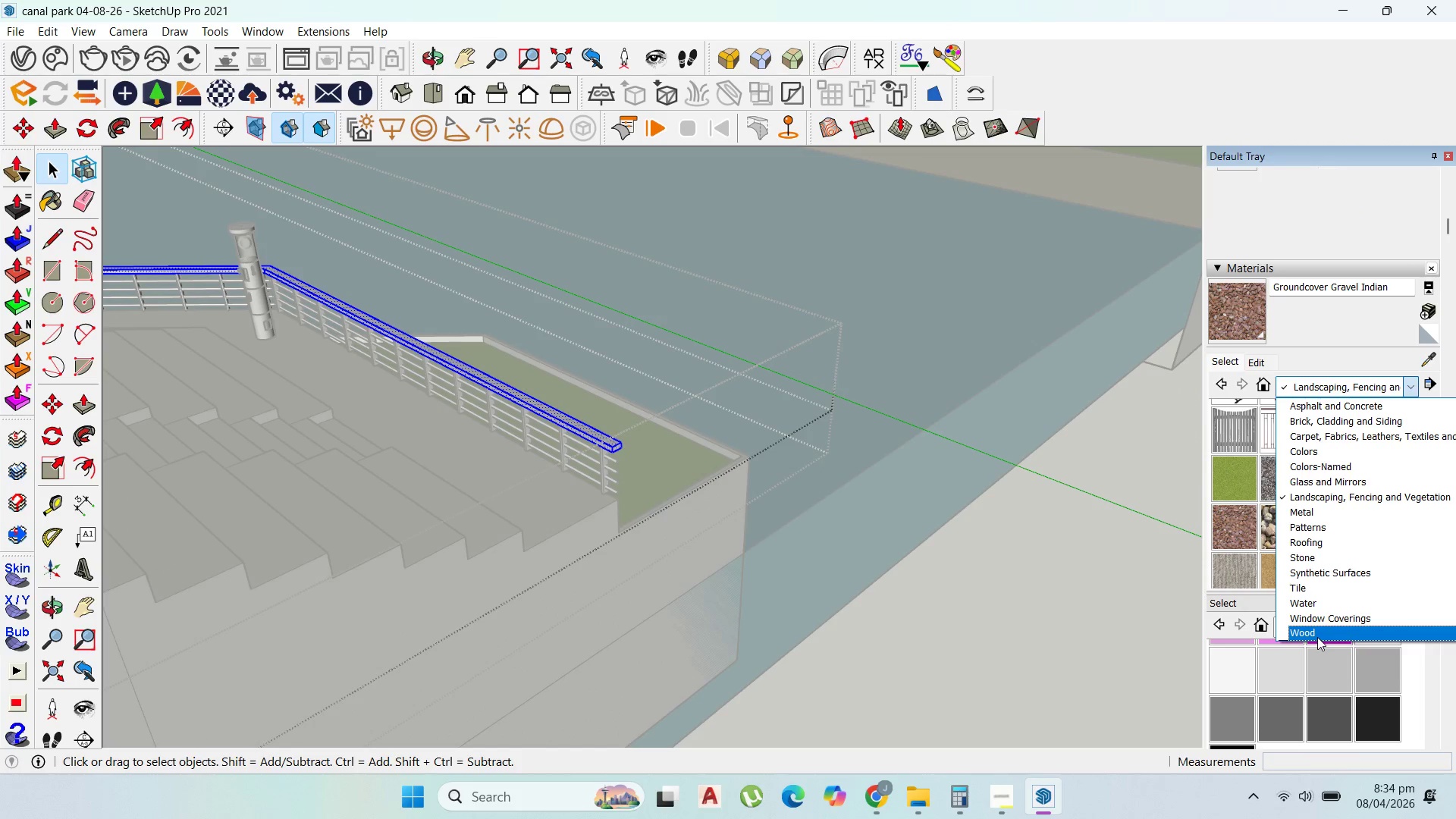 
left_click([1313, 631])
 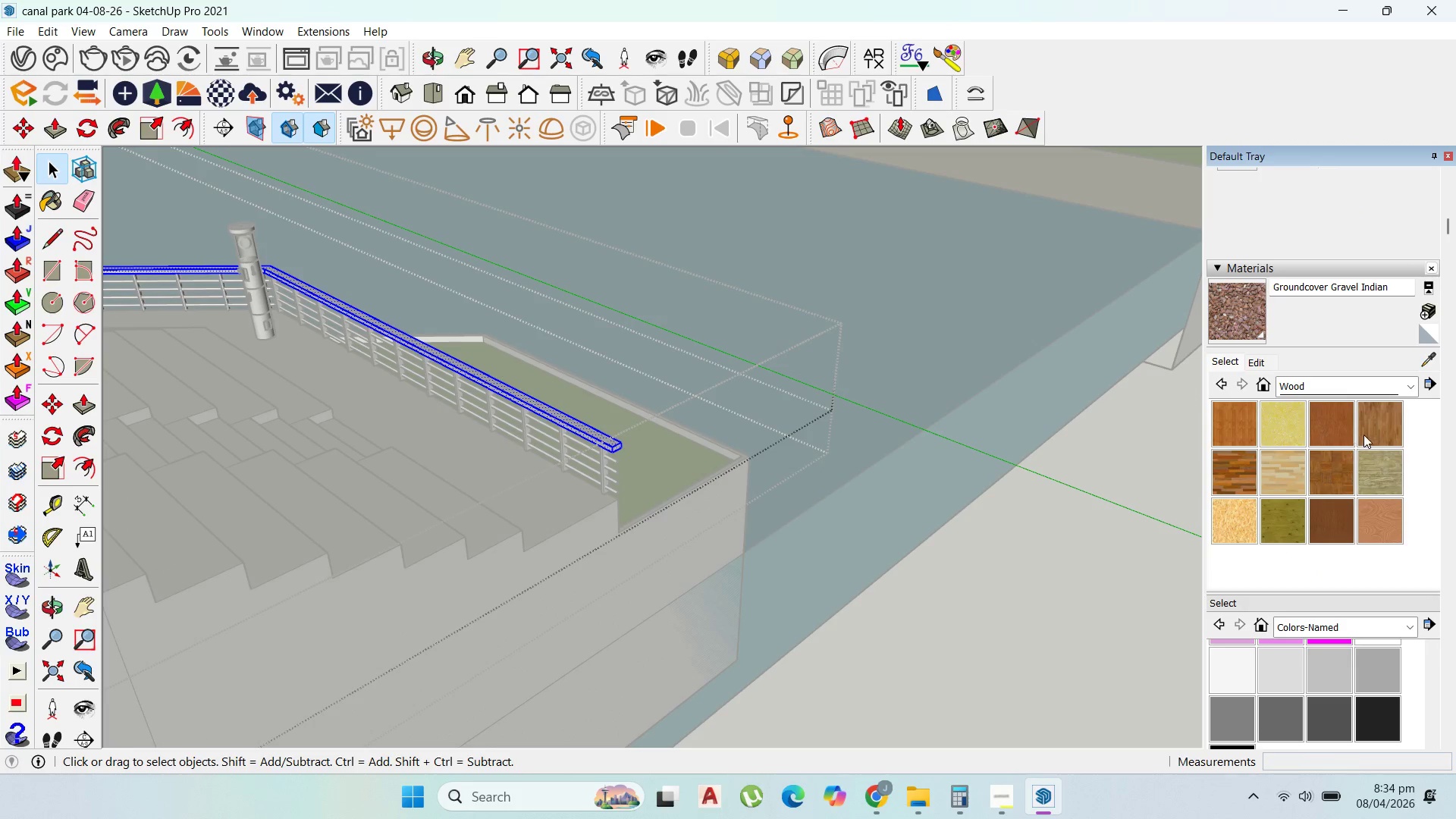 
left_click([1374, 428])
 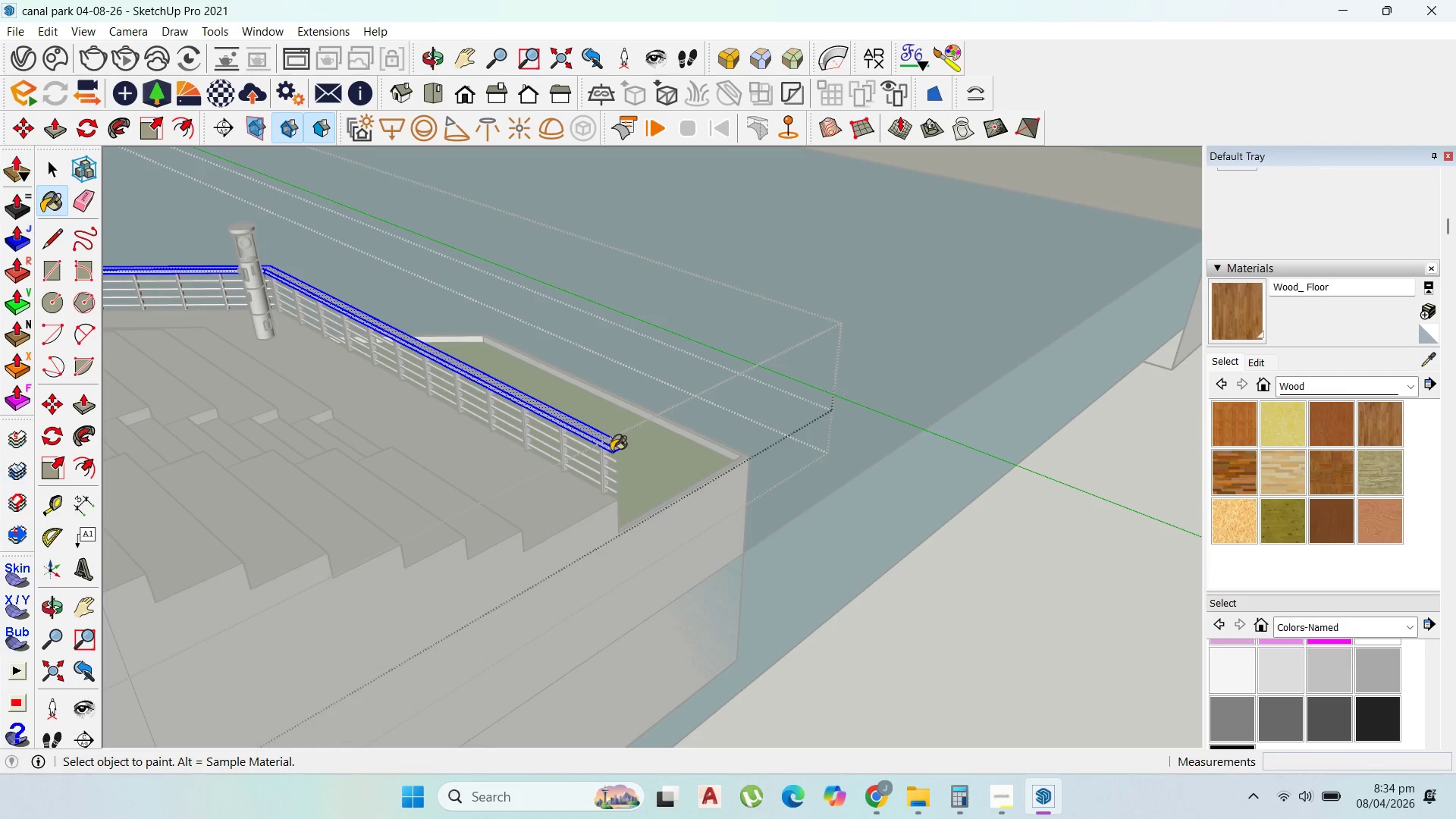 
left_click([608, 450])
 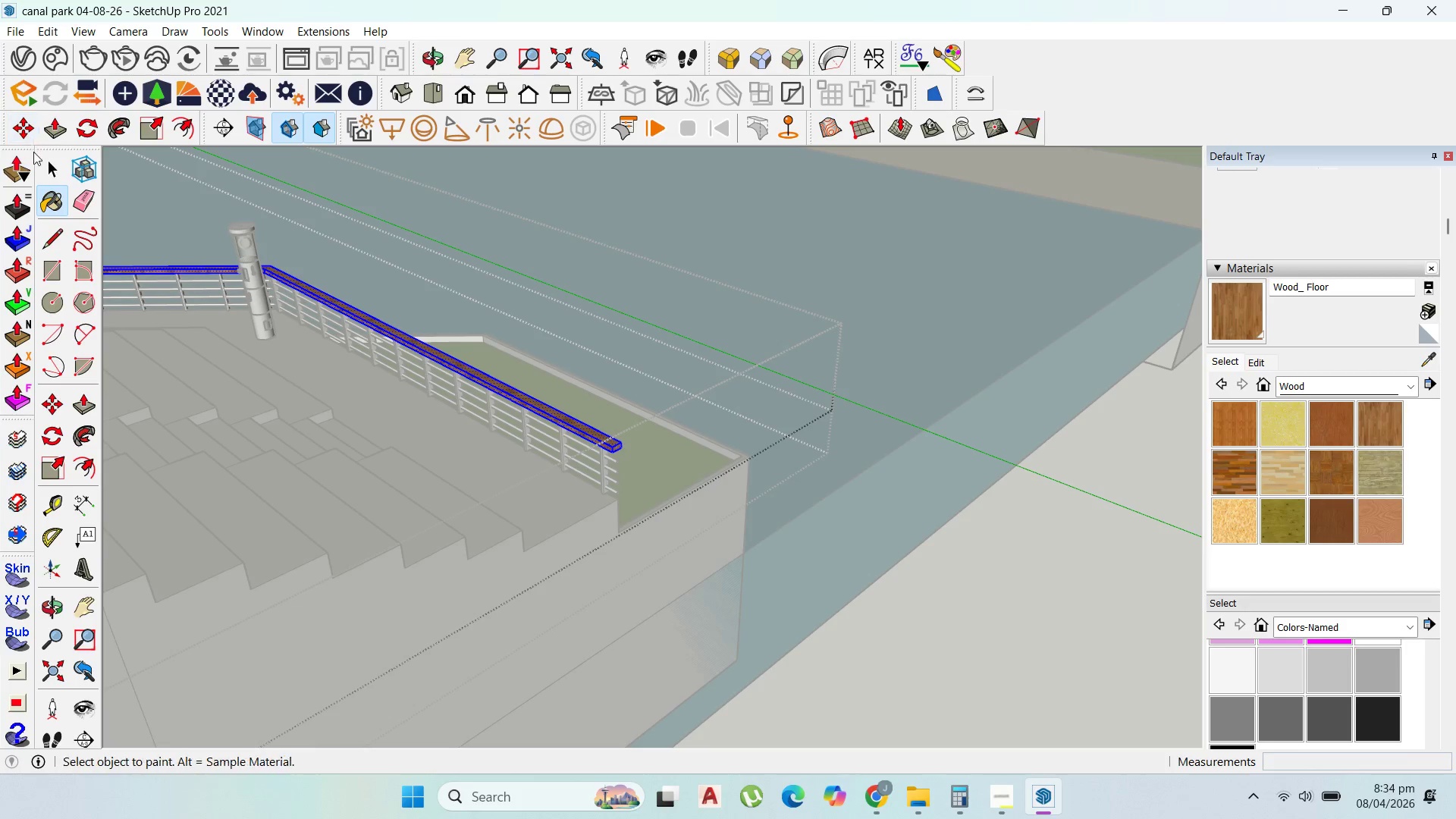 
left_click([49, 163])
 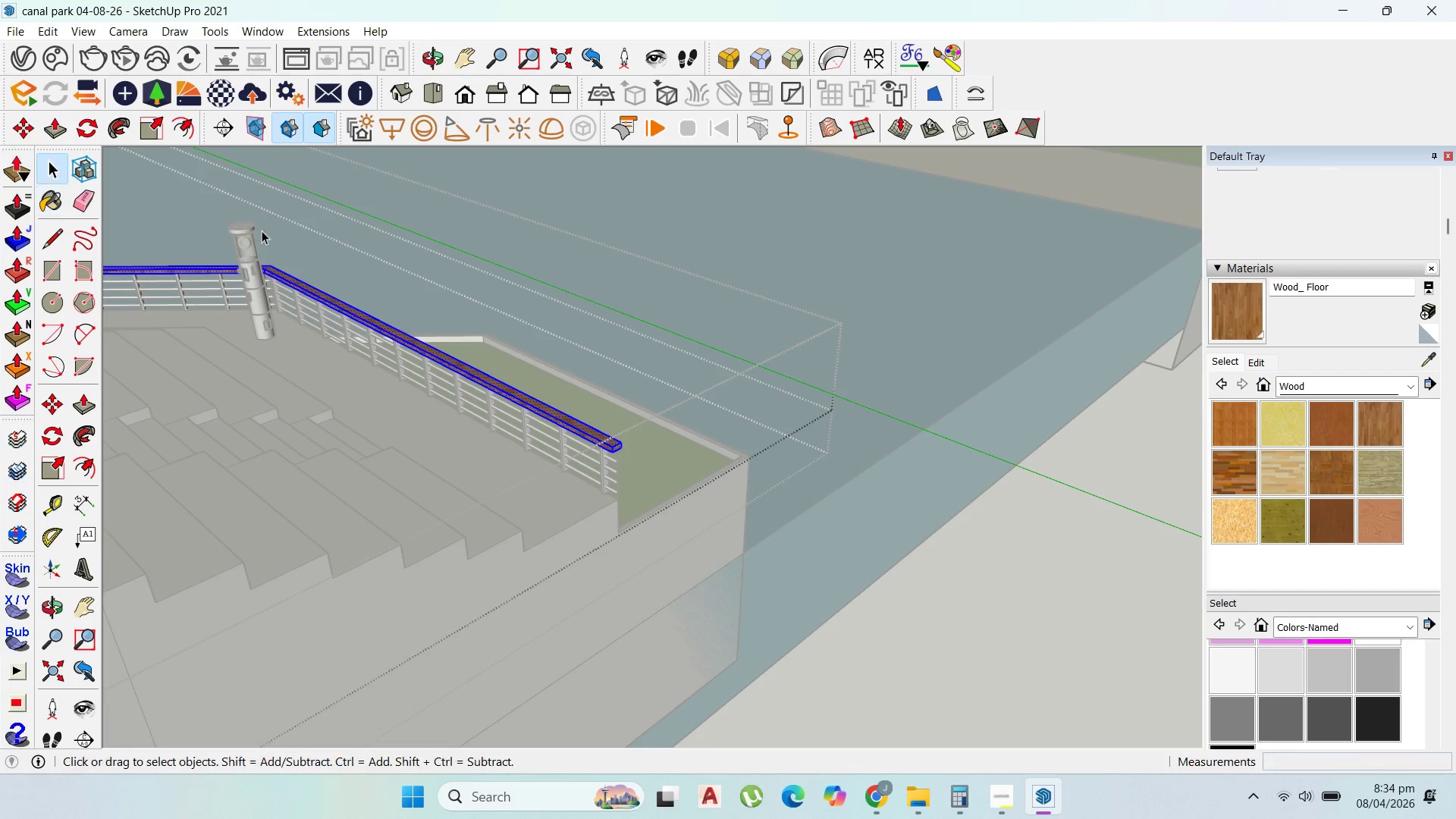 
key(Escape)
 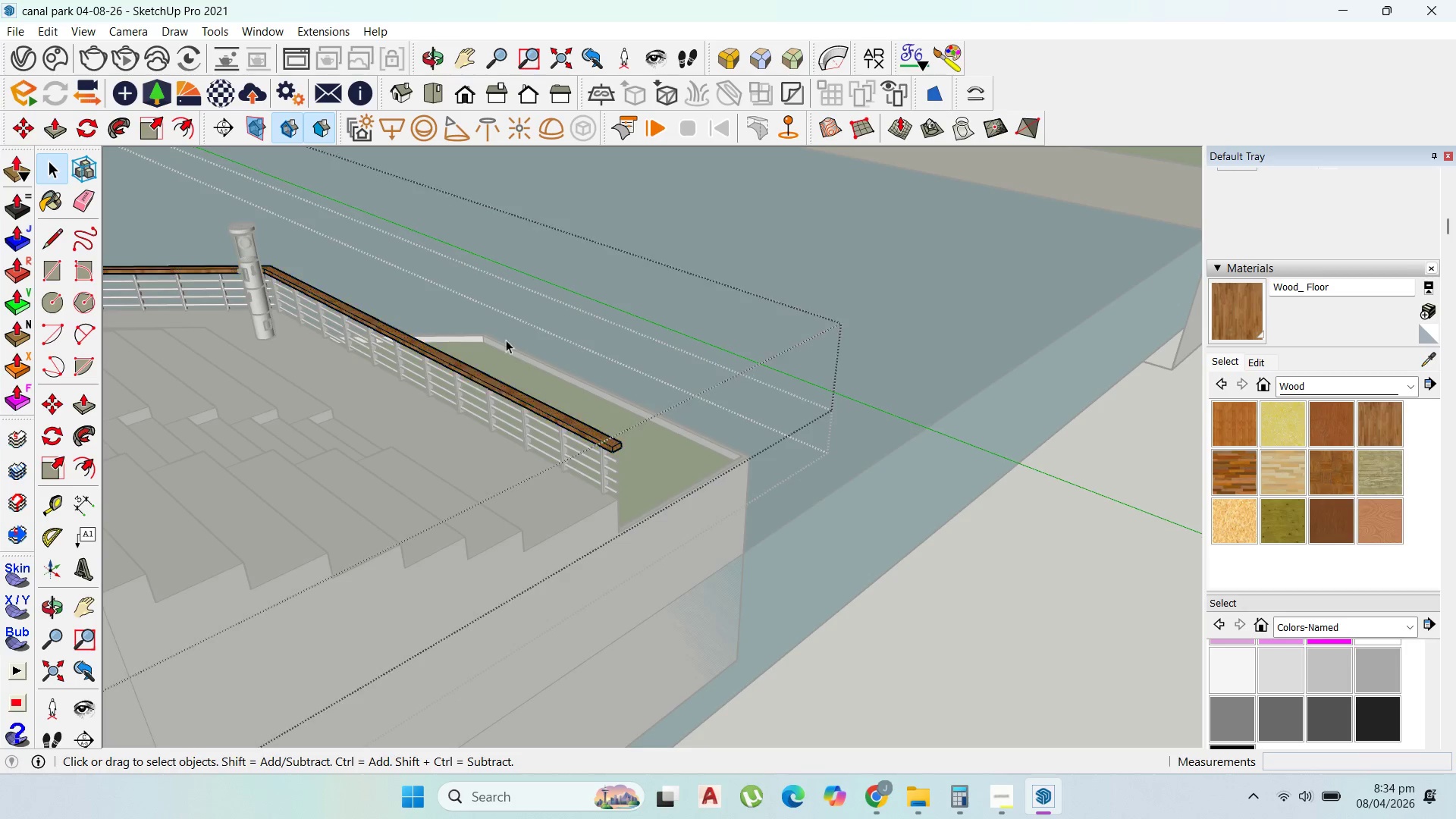 
key(Escape)
 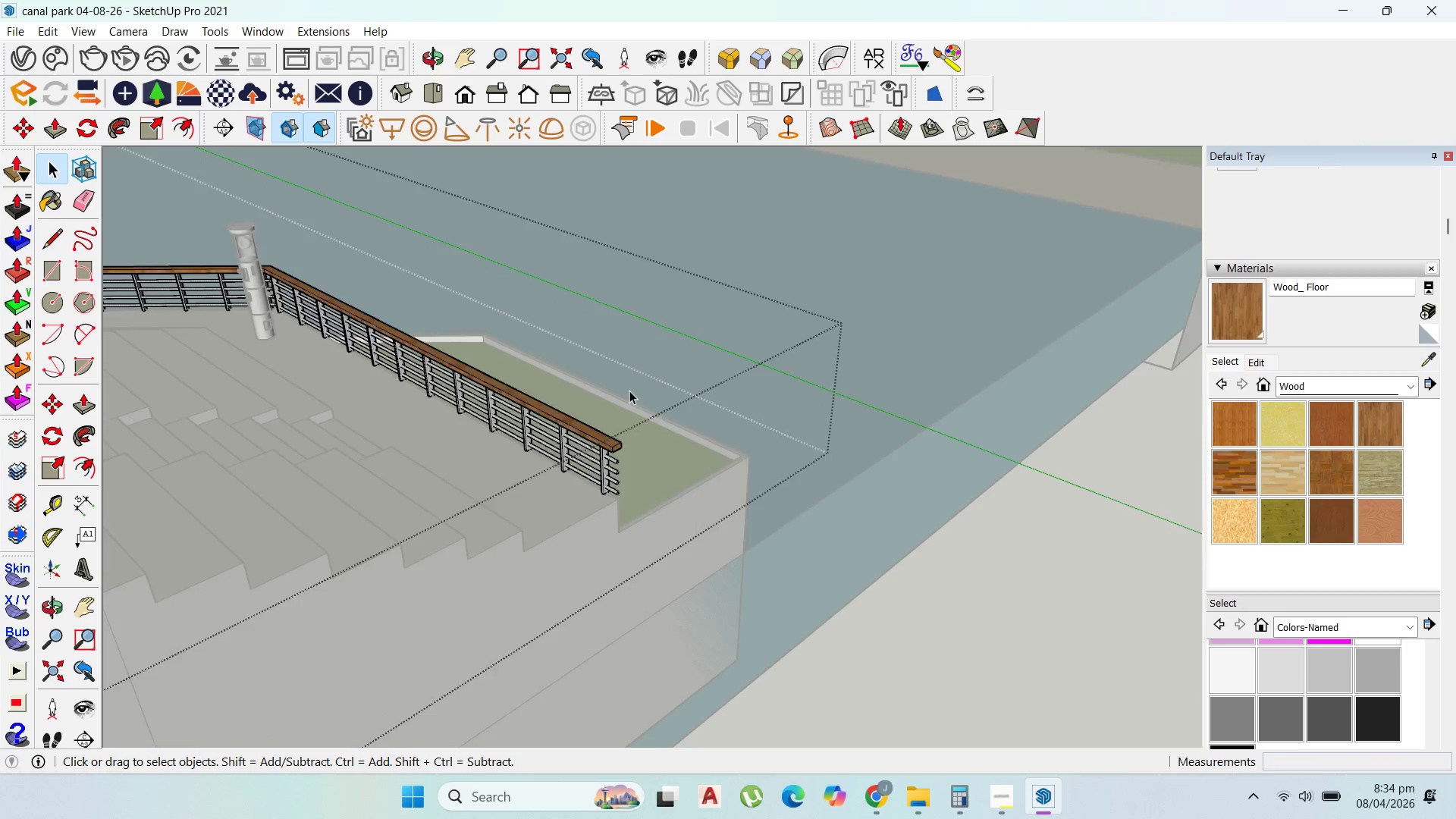 
key(Escape)
 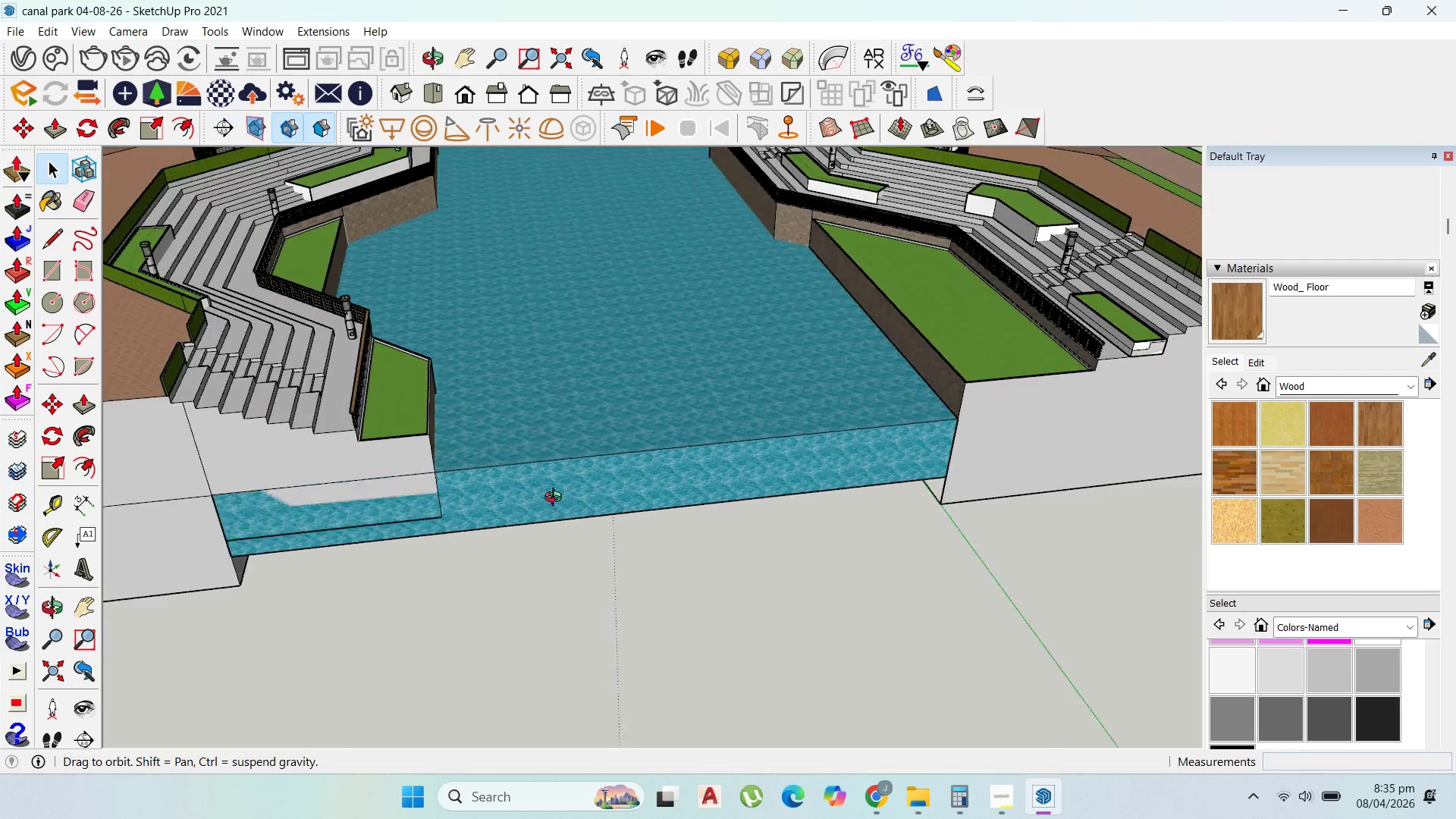 
scroll: coordinate [764, 457], scroll_direction: down, amount: 8.0
 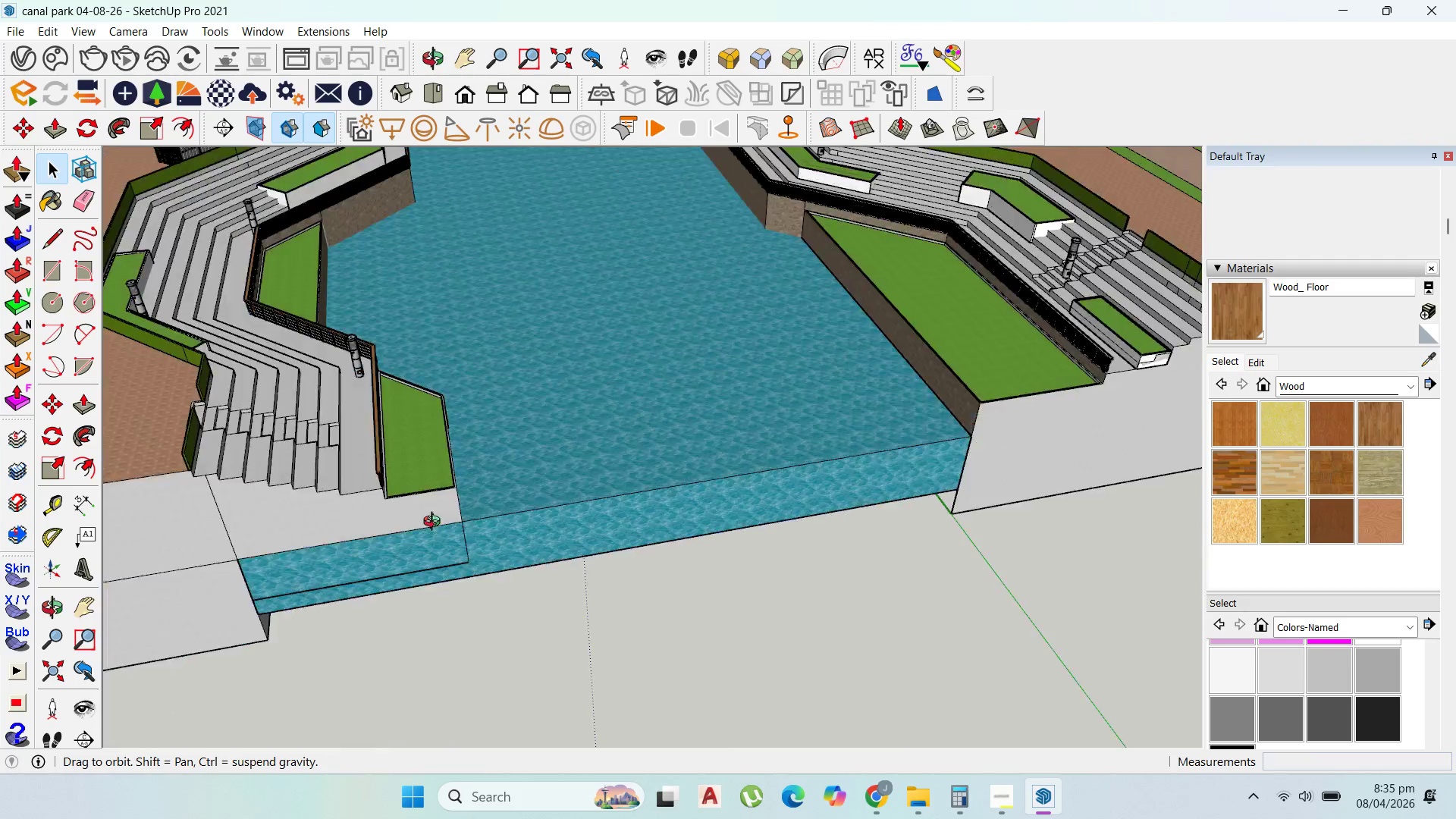 
scroll: coordinate [287, 417], scroll_direction: up, amount: 9.0
 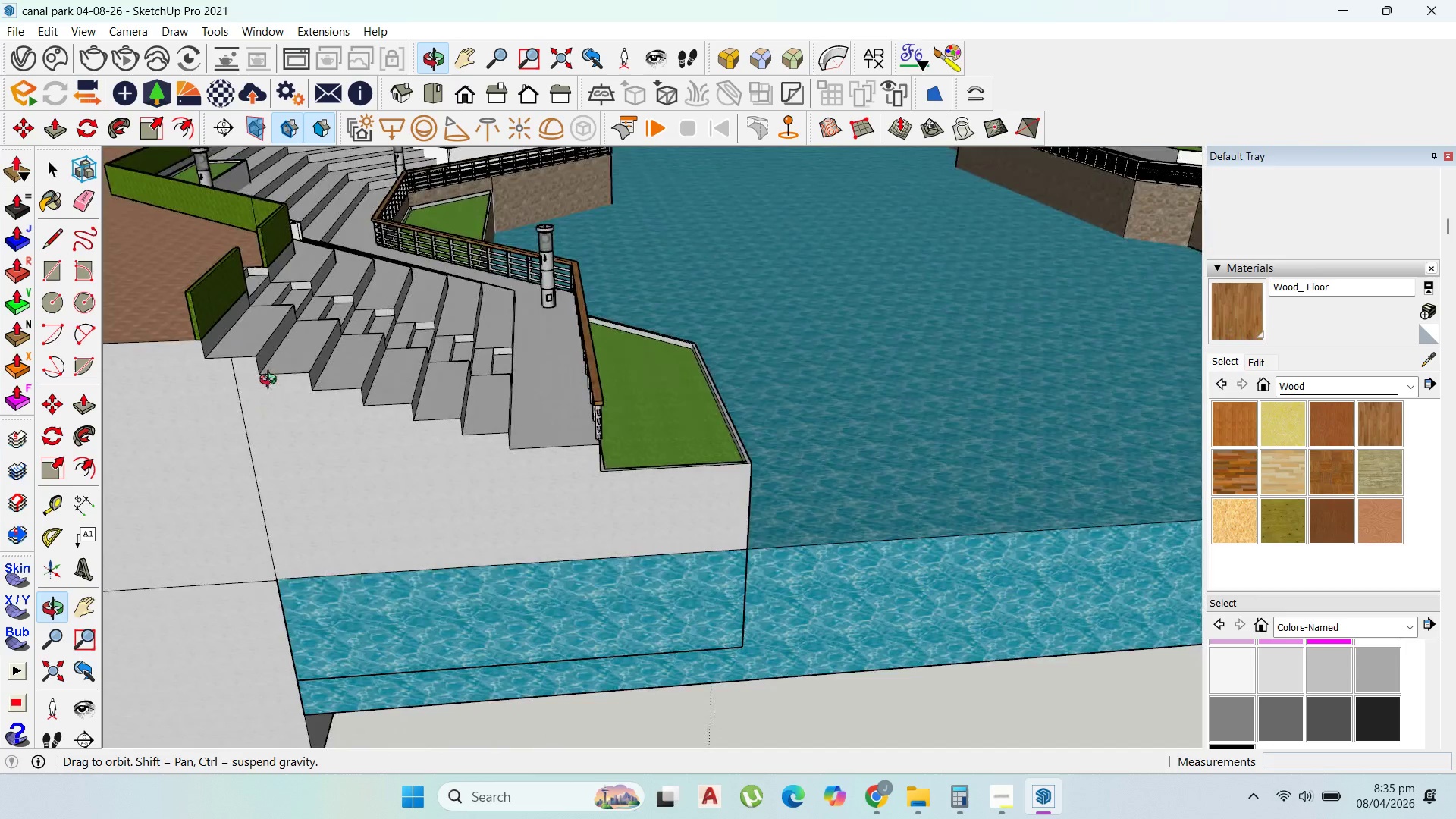 
wait(13.69)
 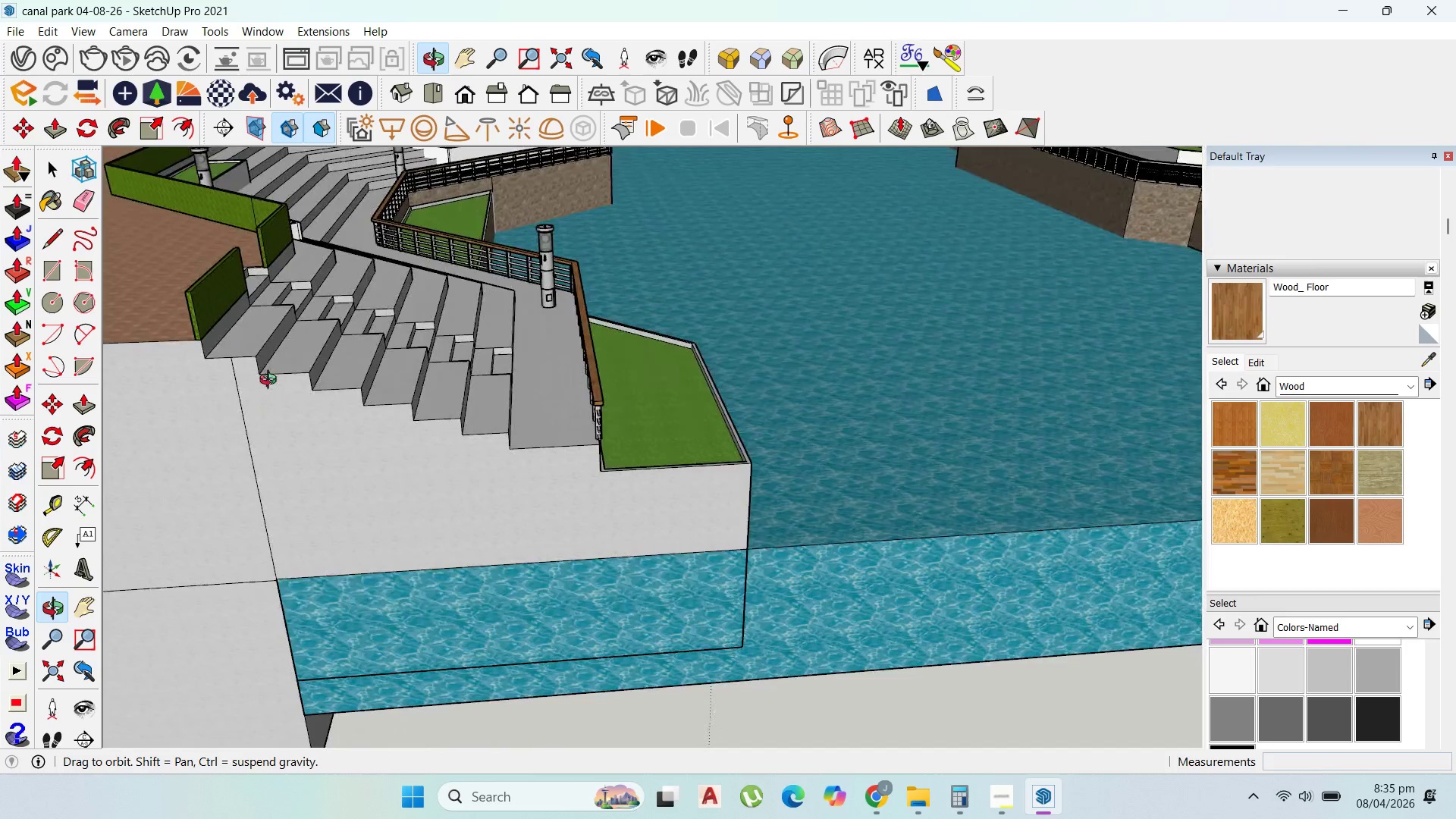 
left_click([45, 226])
 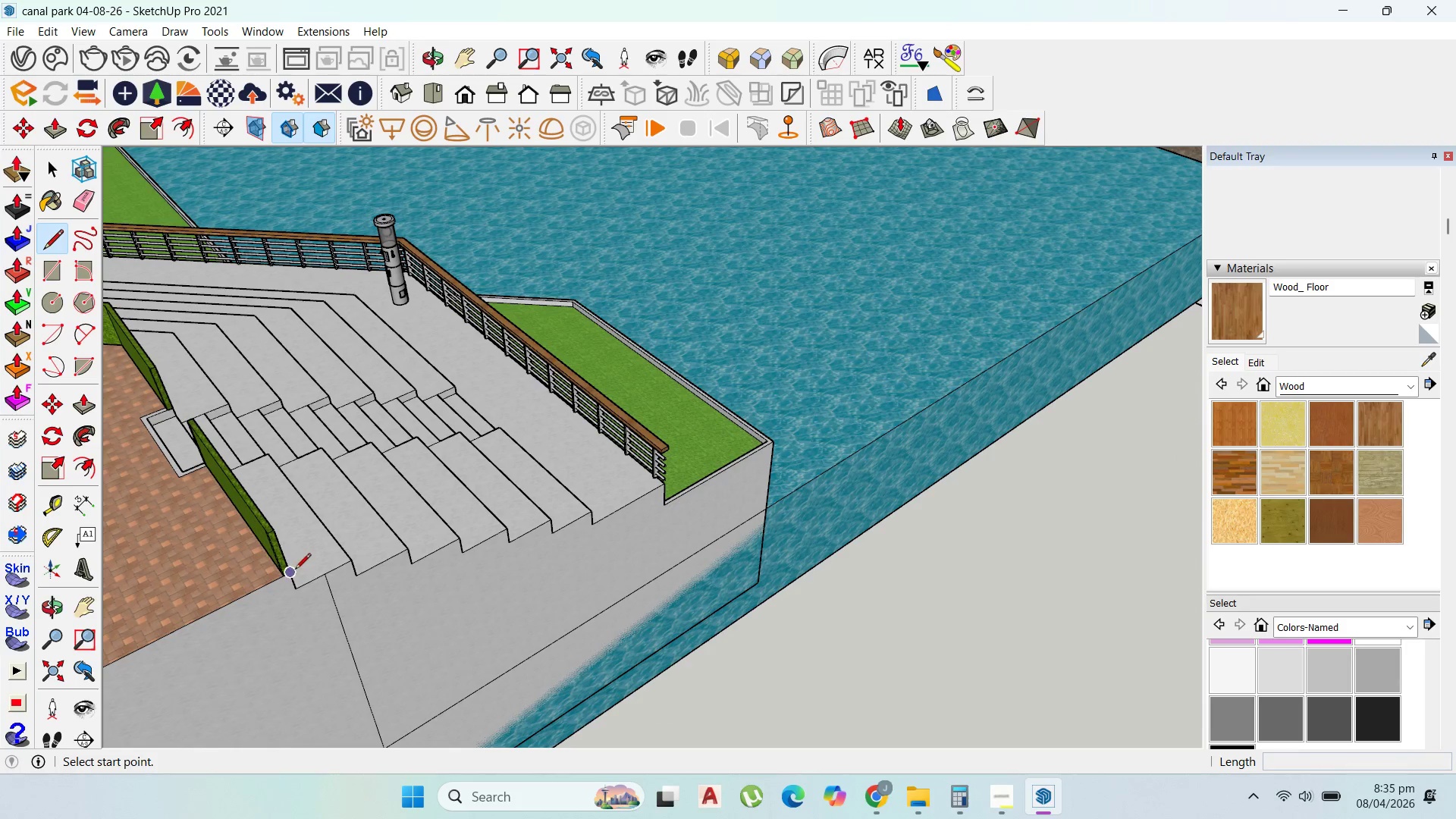 
left_click([295, 570])
 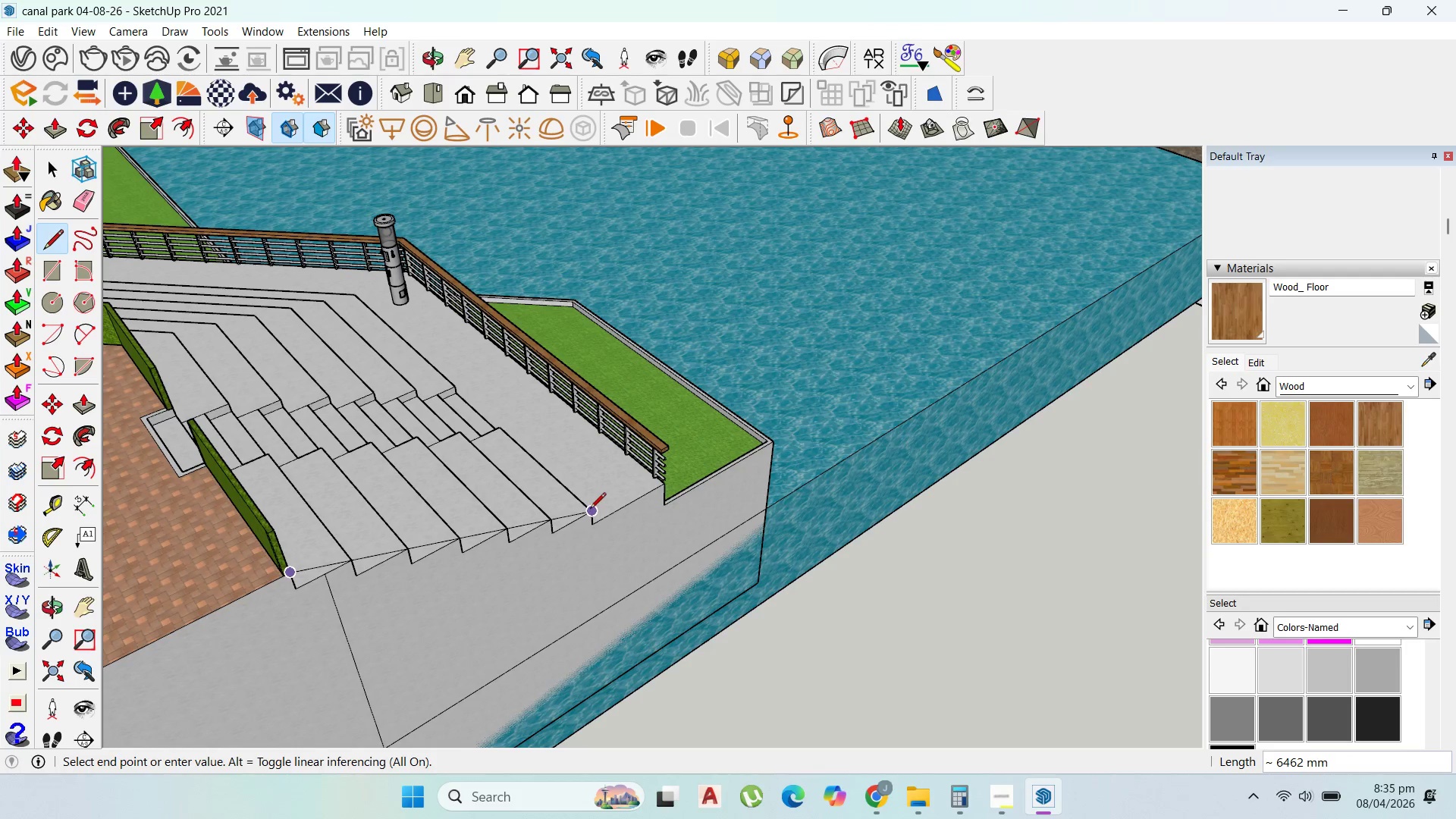 
left_click([590, 510])
 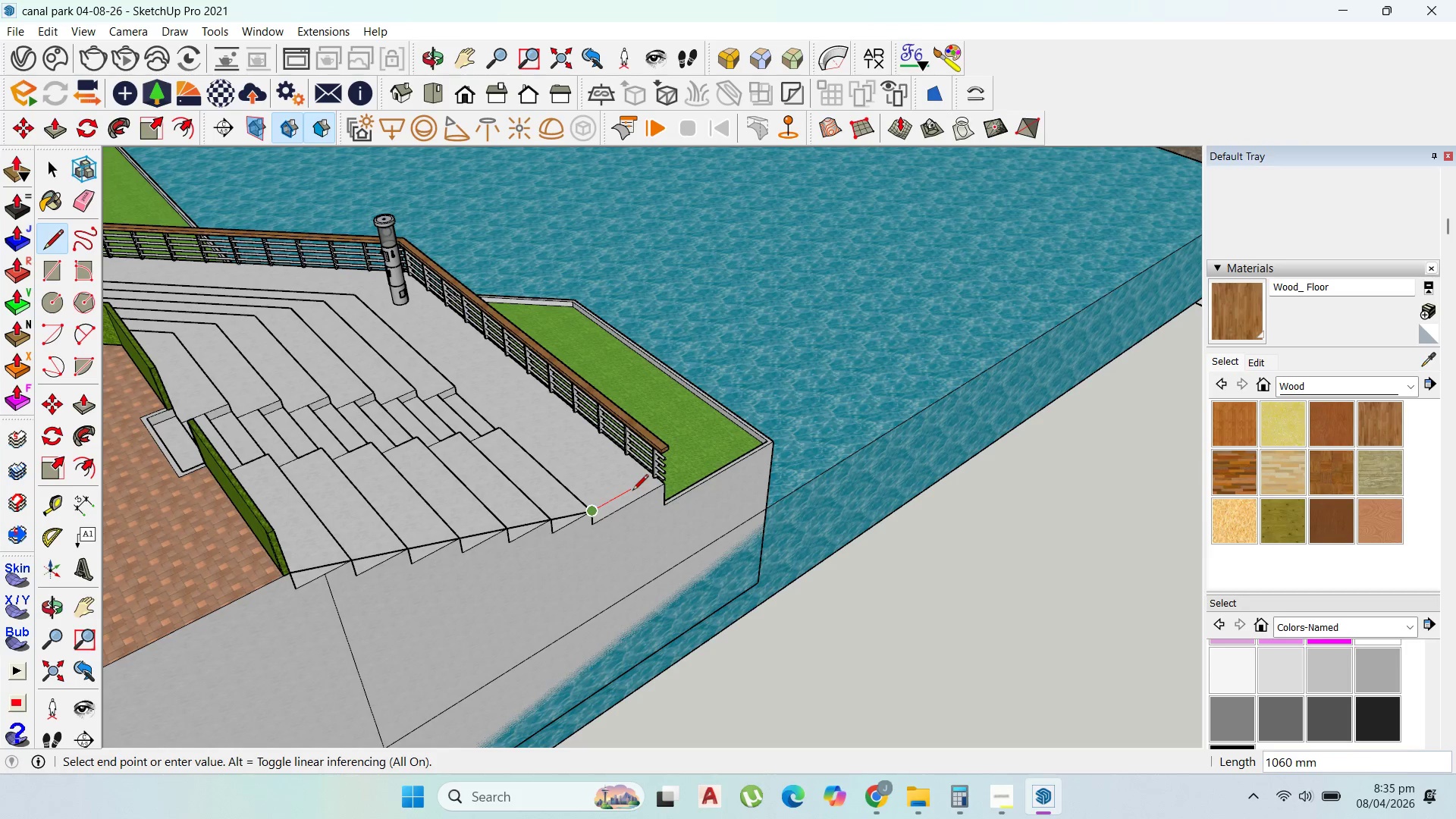 
hold_key(key=ShiftLeft, duration=1.08)
left_click([661, 491])
 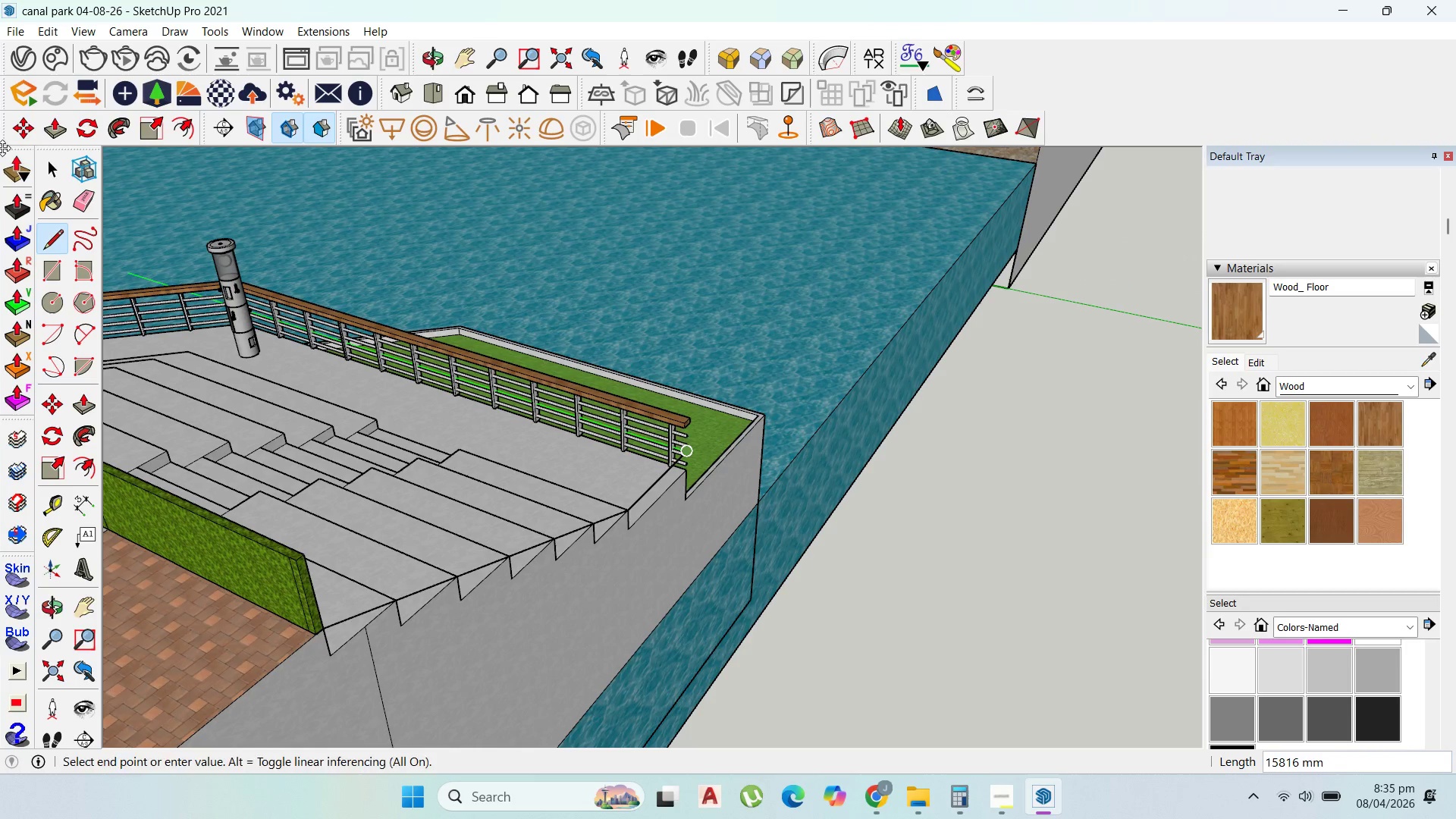 
scroll: coordinate [661, 491], scroll_direction: up, amount: 2.0
 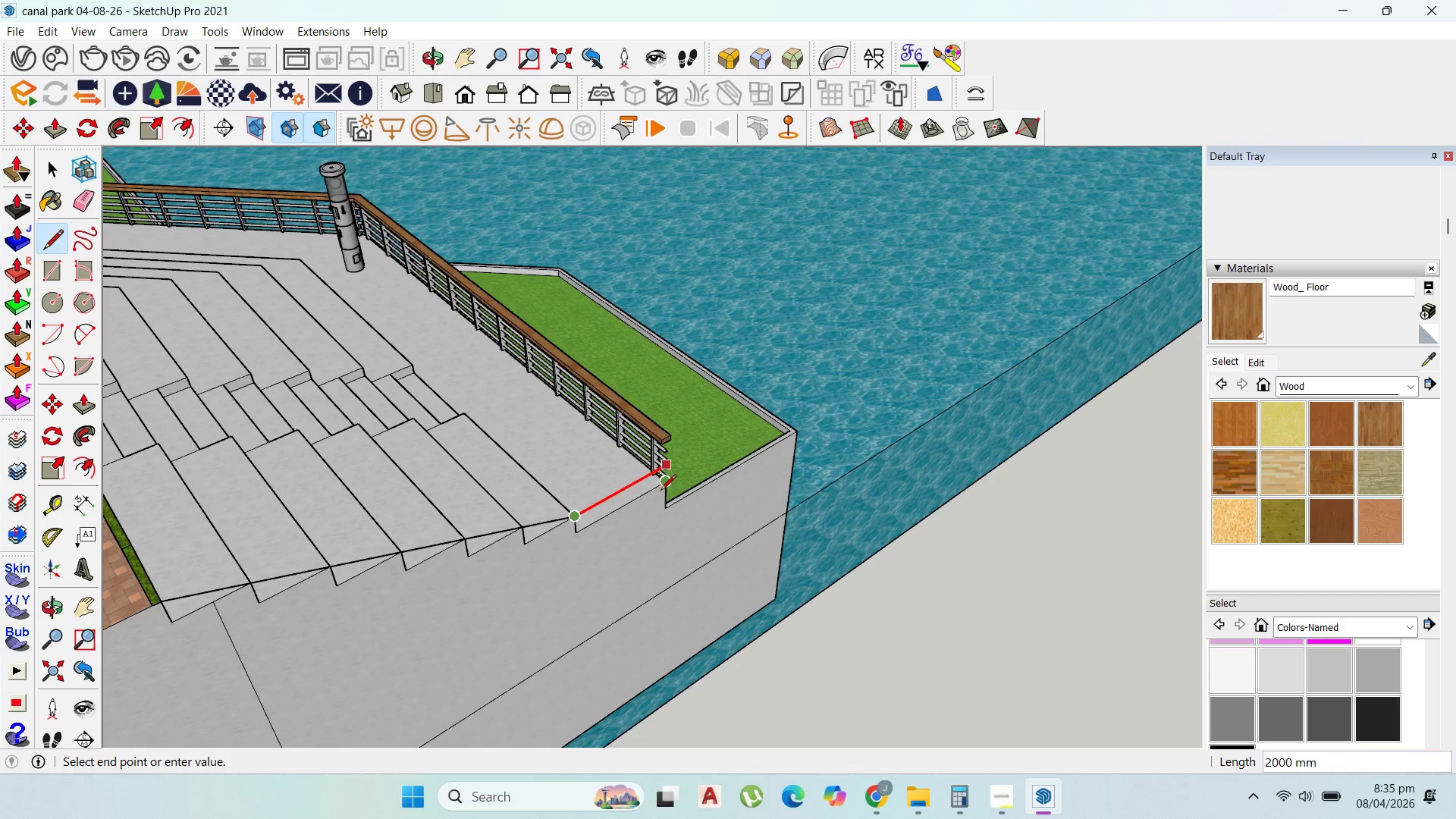 
left_click_drag(start_coordinate=[46, 162], to_coordinate=[50, 162])
 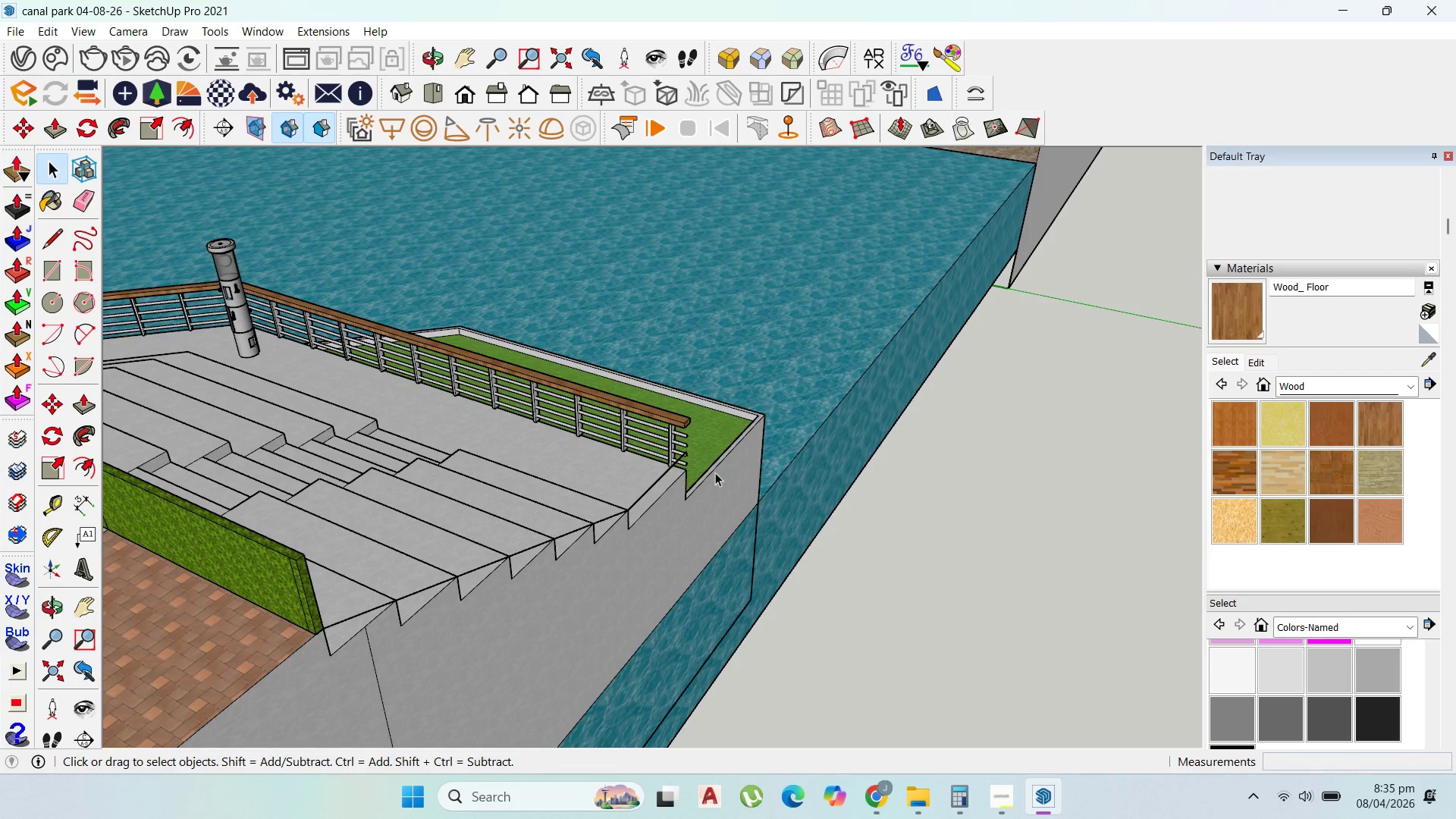 
scroll: coordinate [722, 475], scroll_direction: up, amount: 1.0
 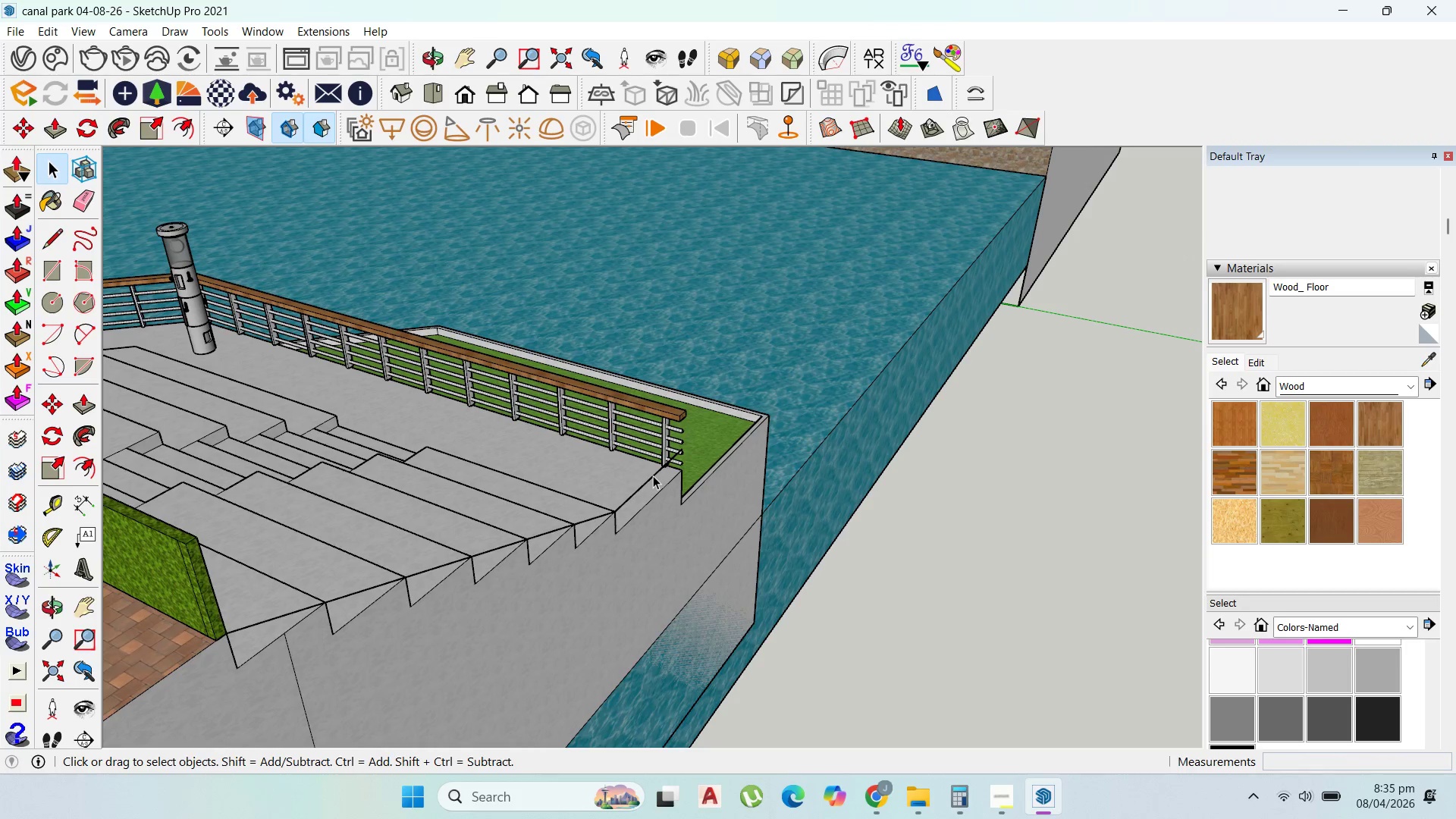 
double_click([652, 475])
 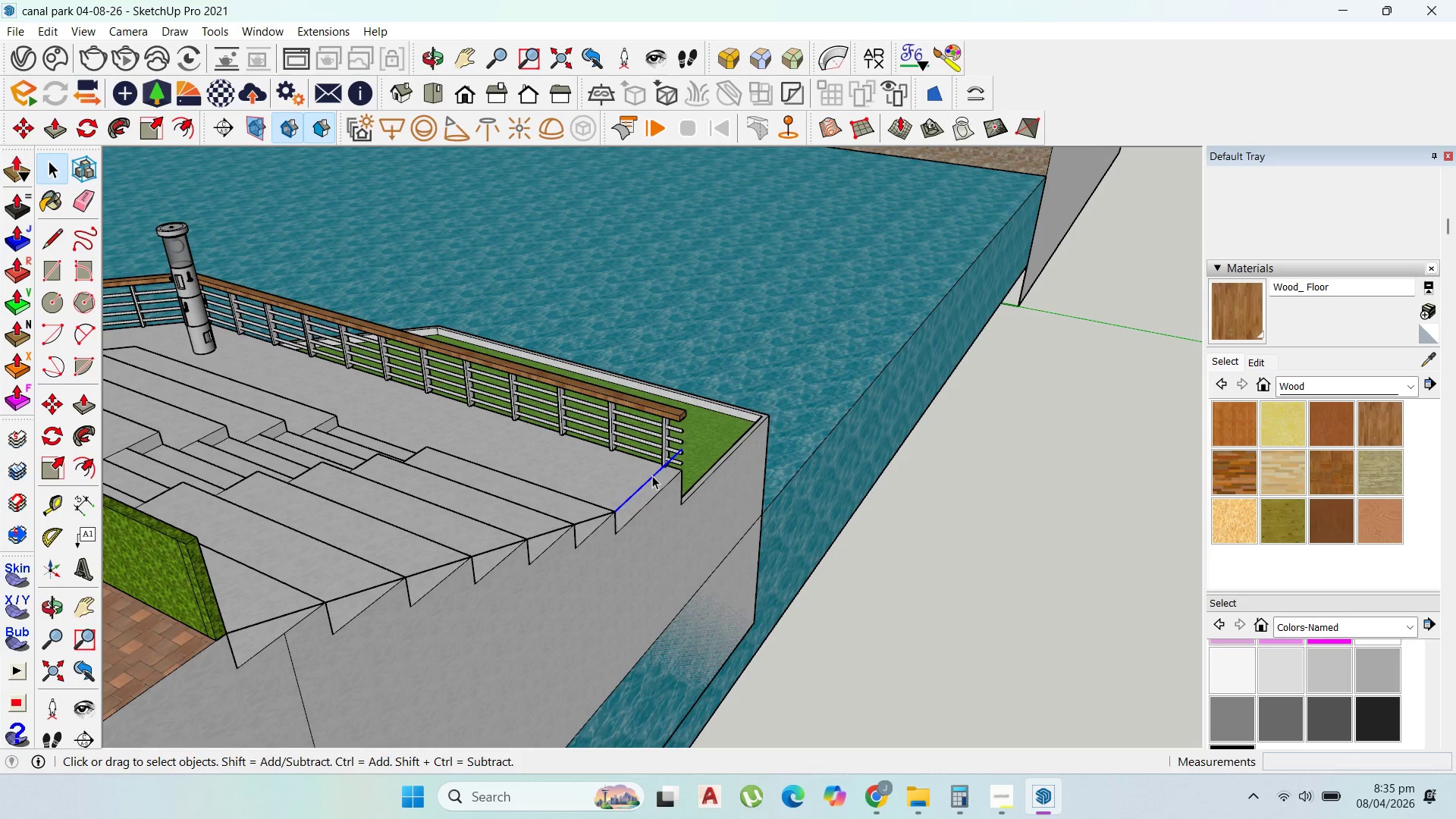 
triple_click([652, 475])
 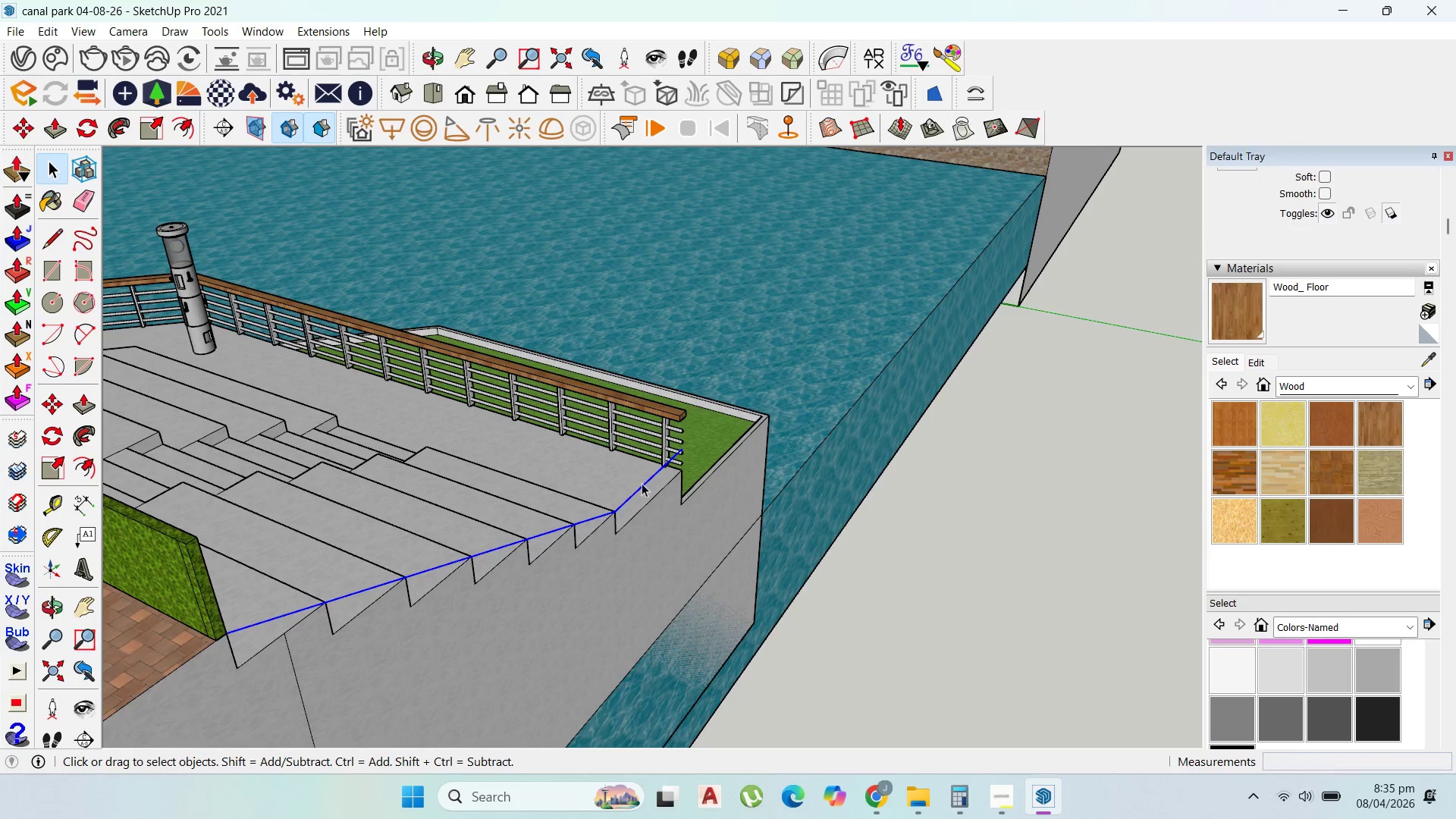 
scroll: coordinate [676, 446], scroll_direction: up, amount: 7.0
 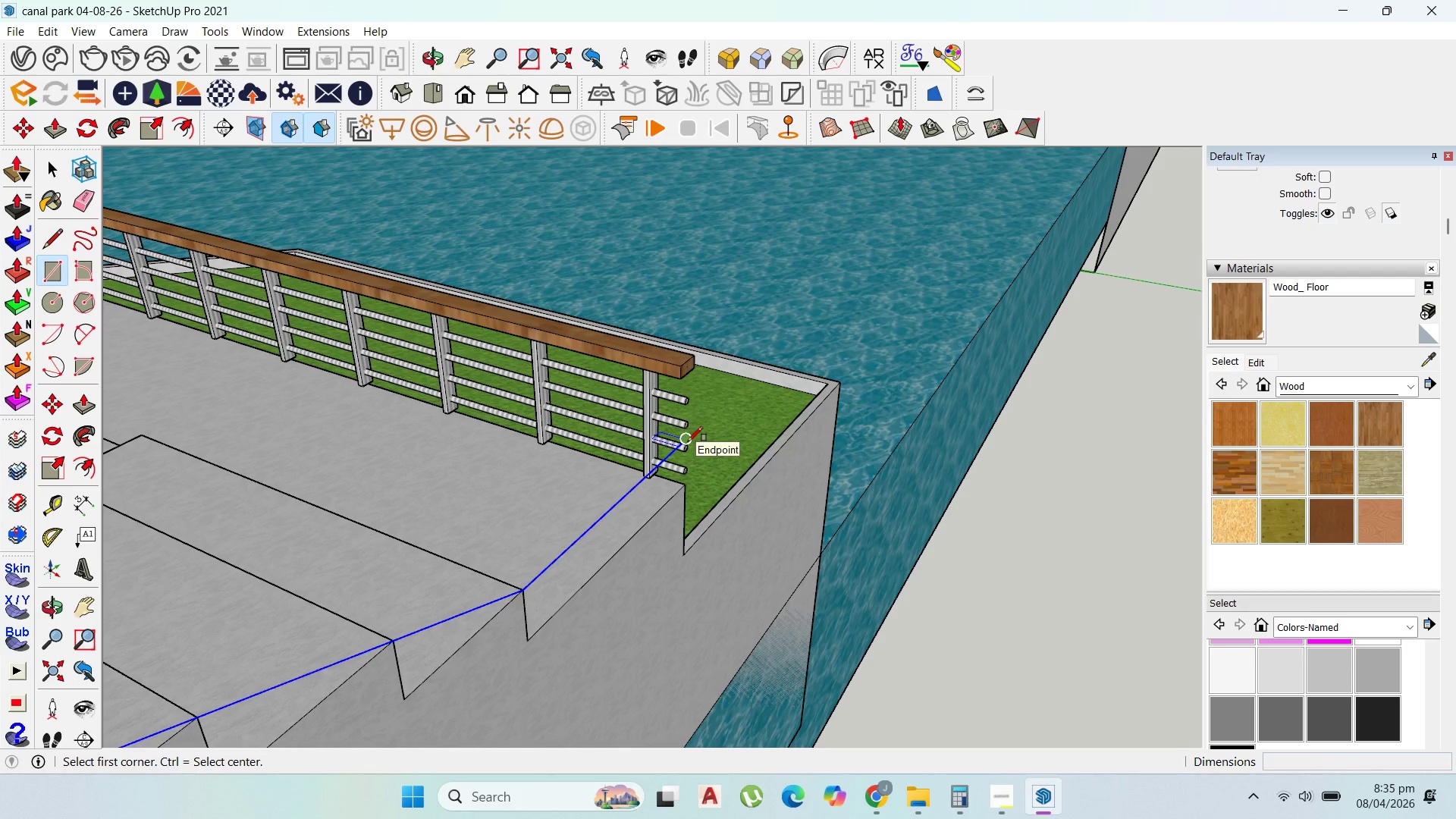 
key(Control+ControlLeft)
 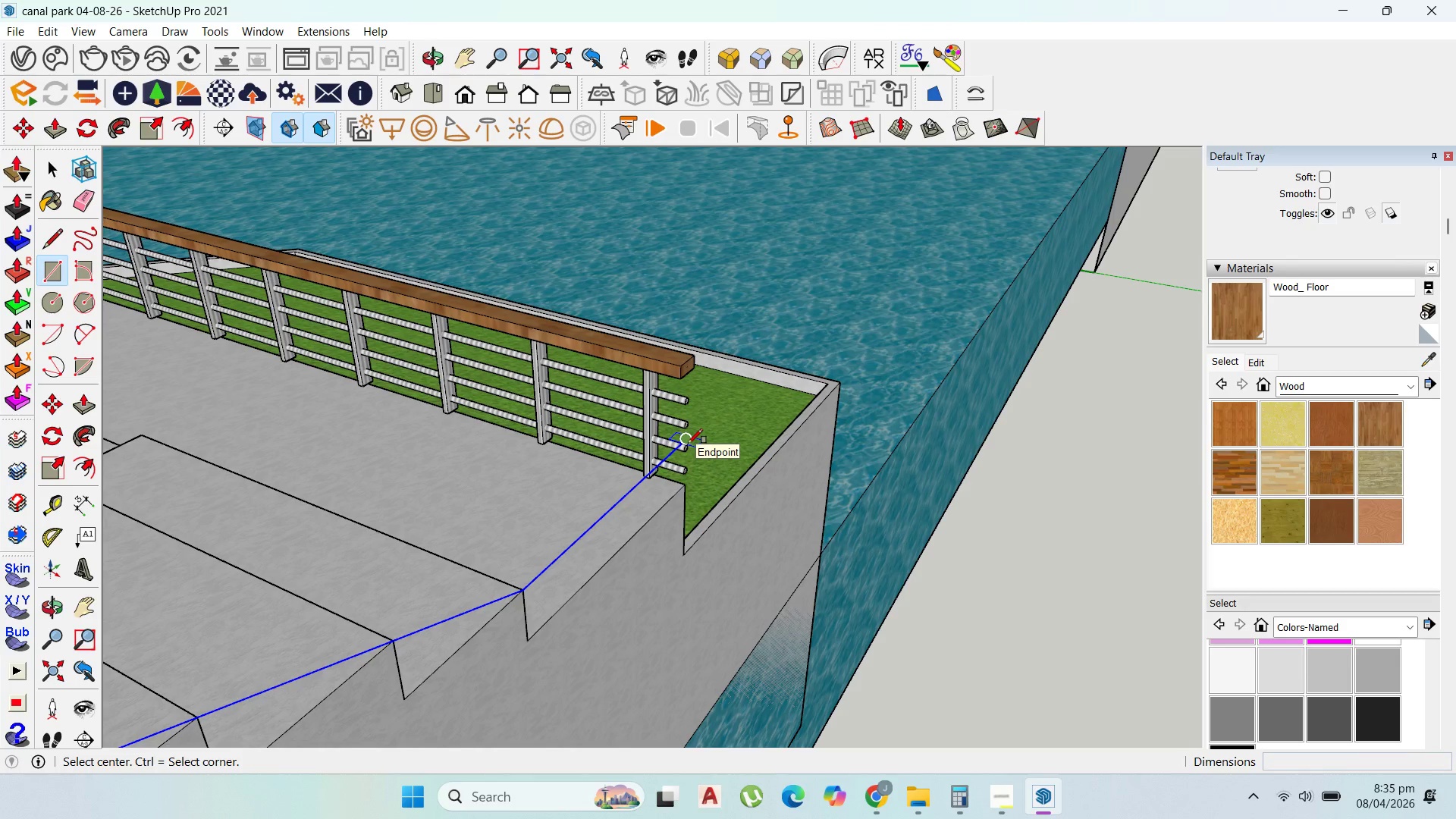 
key(ArrowRight)
 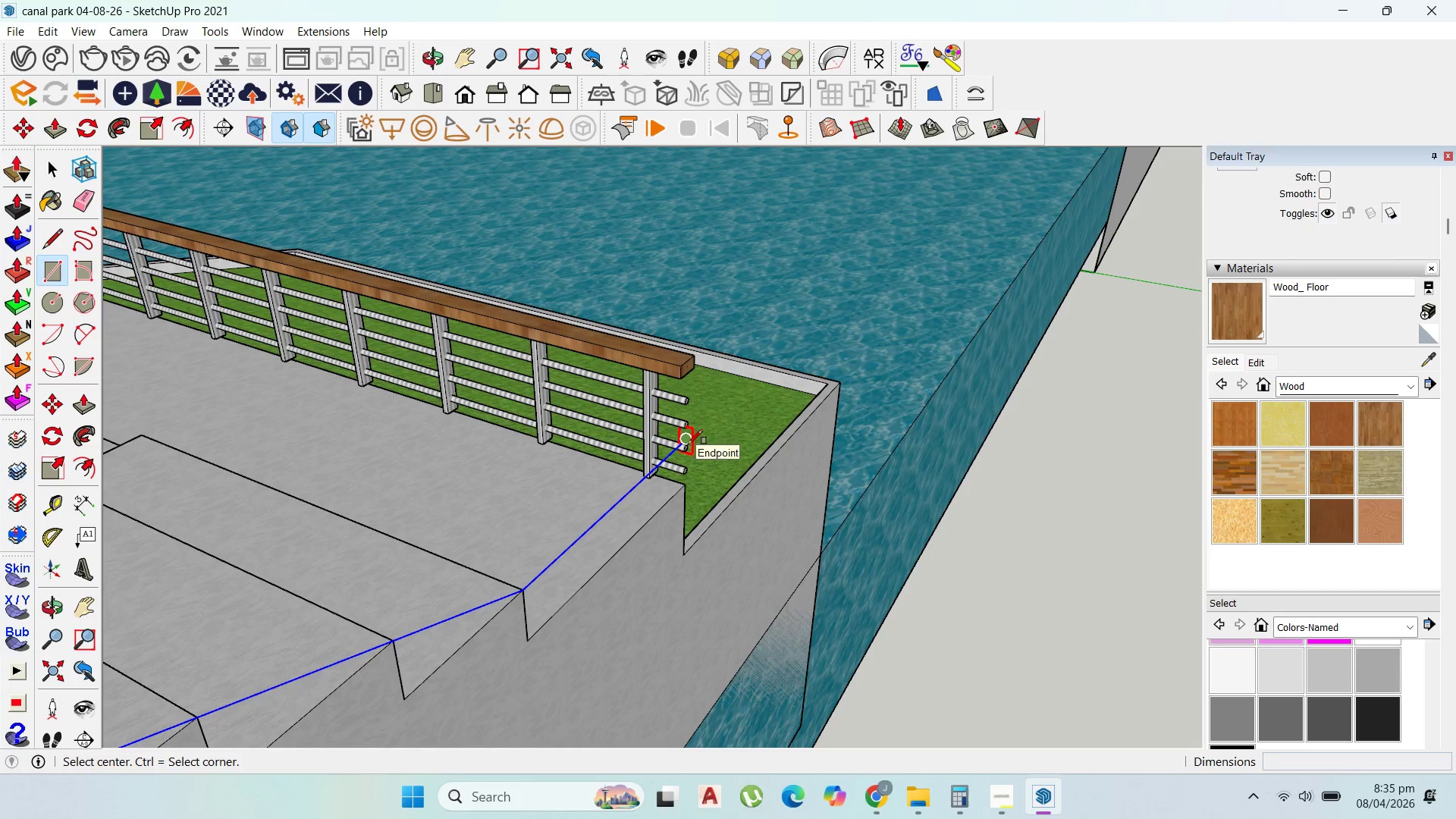 
left_click([688, 444])
 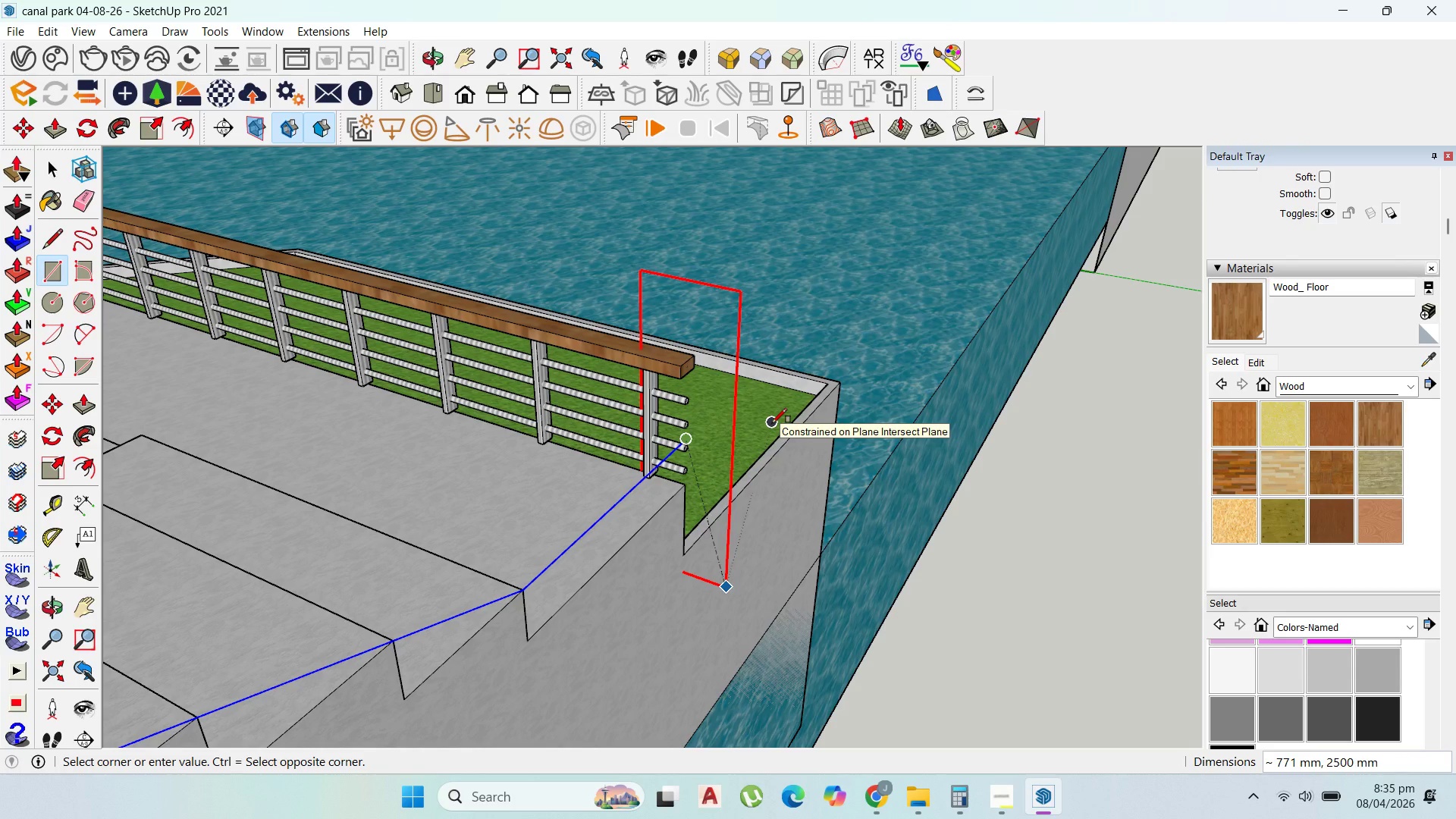 
type(200,100)
 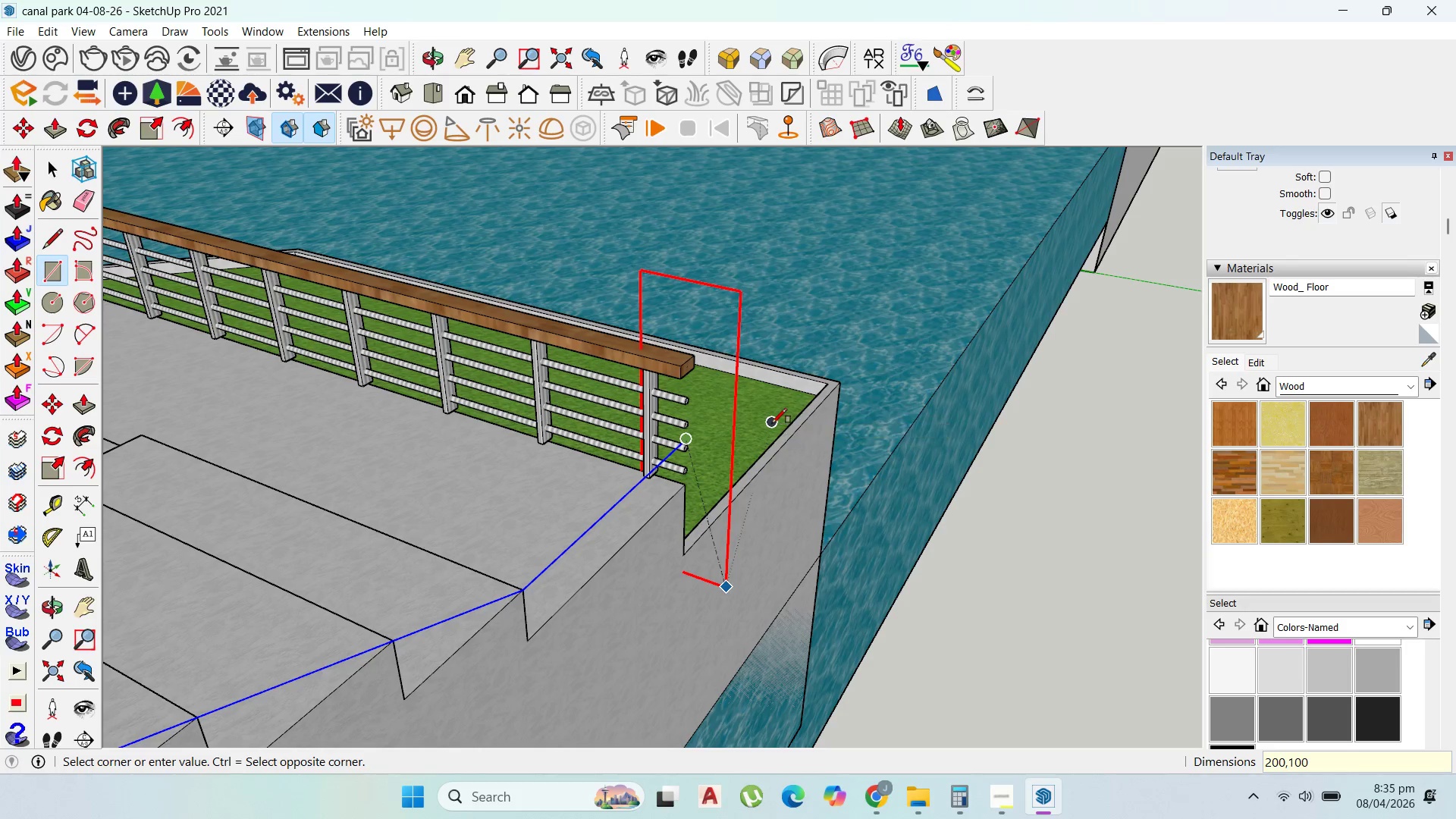 
key(Enter)
 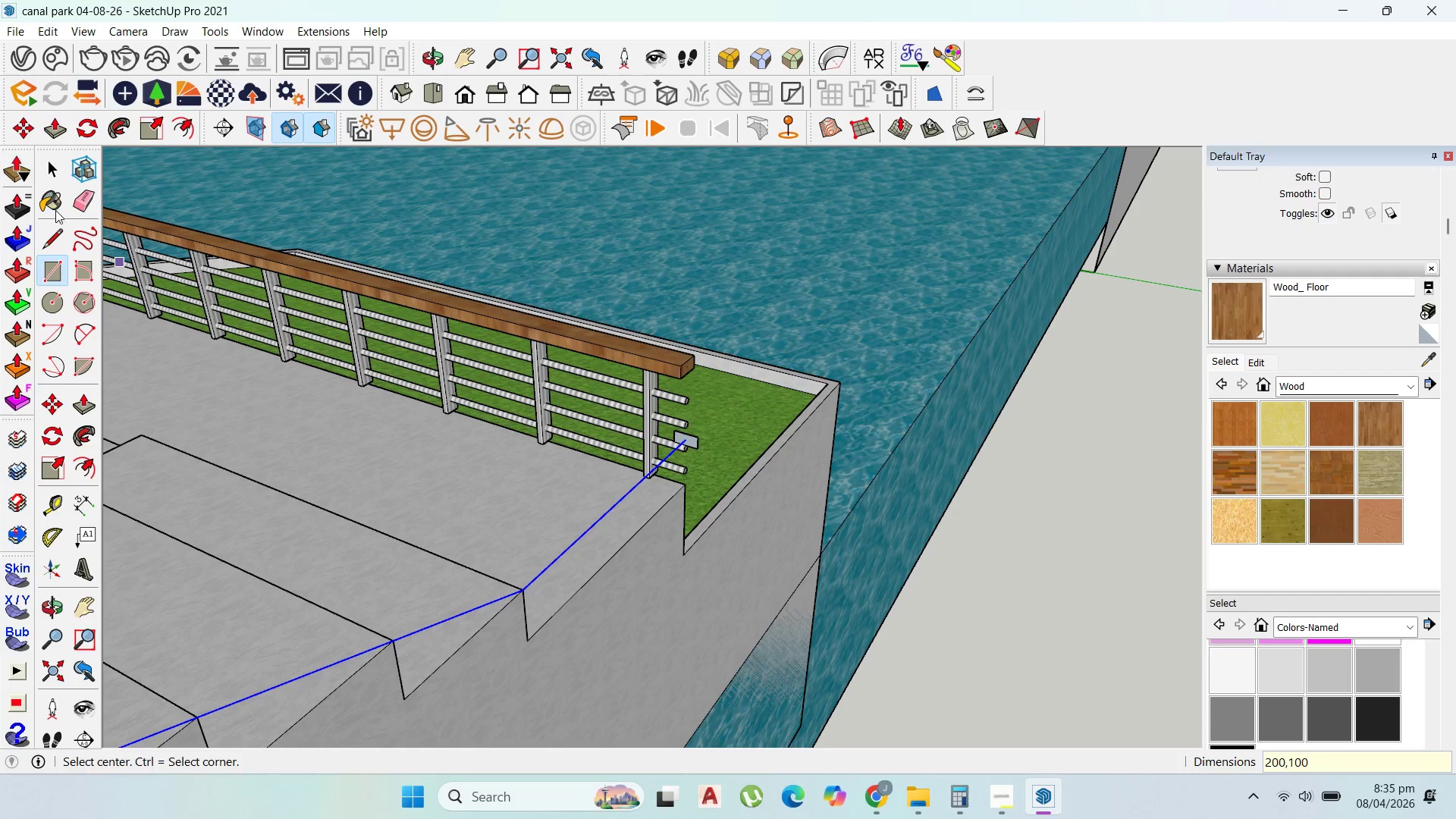 
left_click([52, 172])
 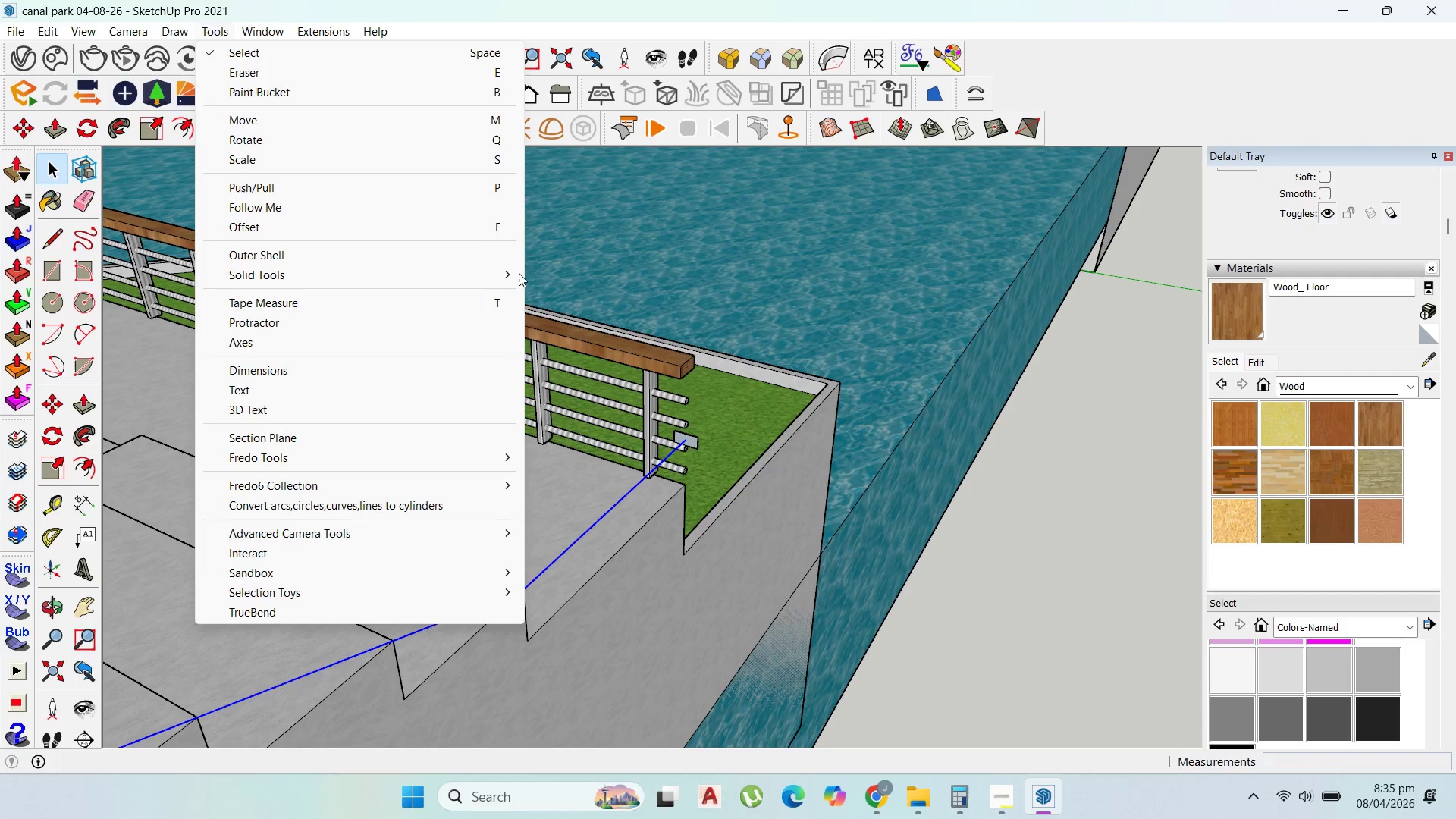 
left_click([309, 210])
 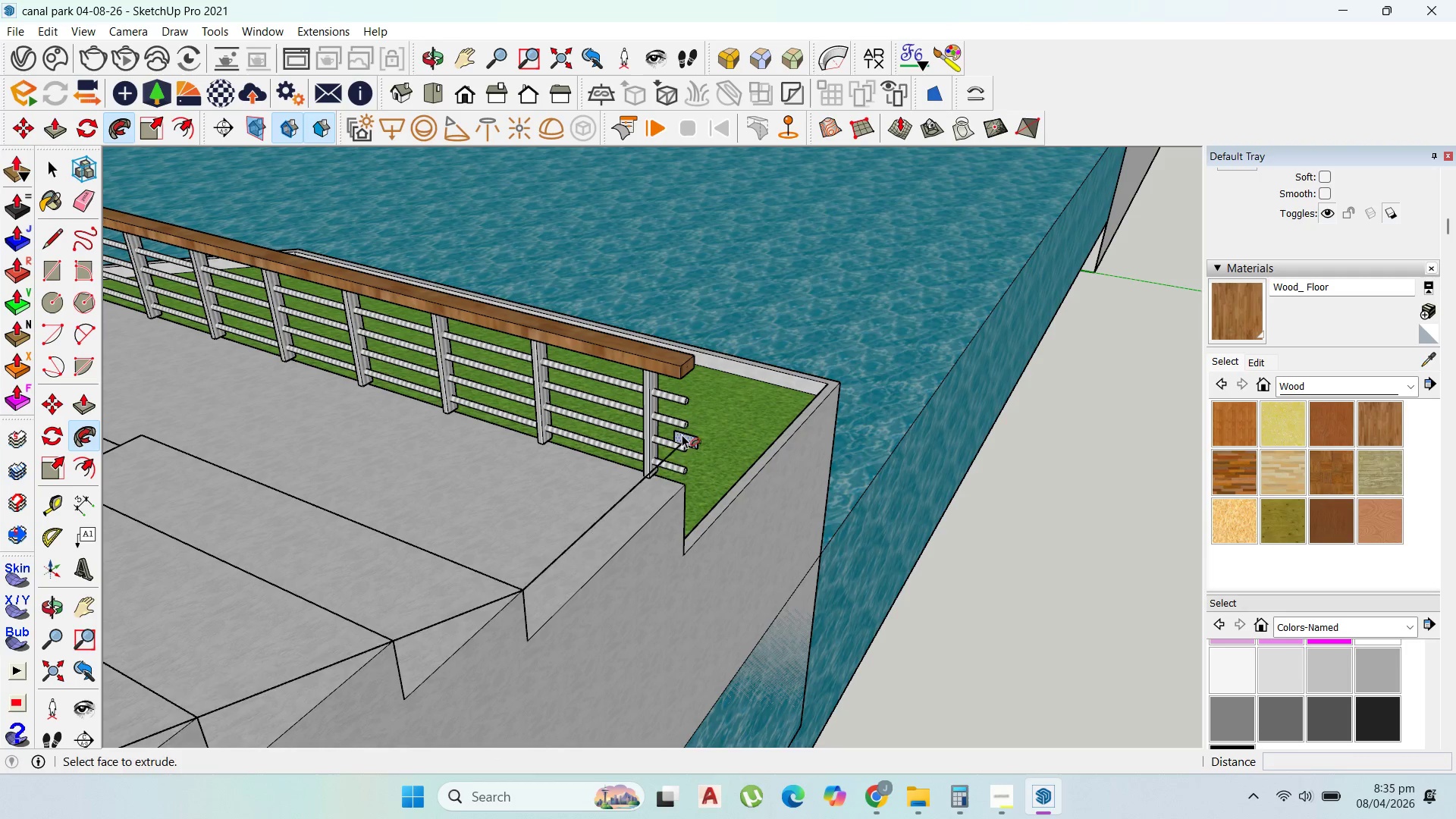 
double_click([682, 435])
 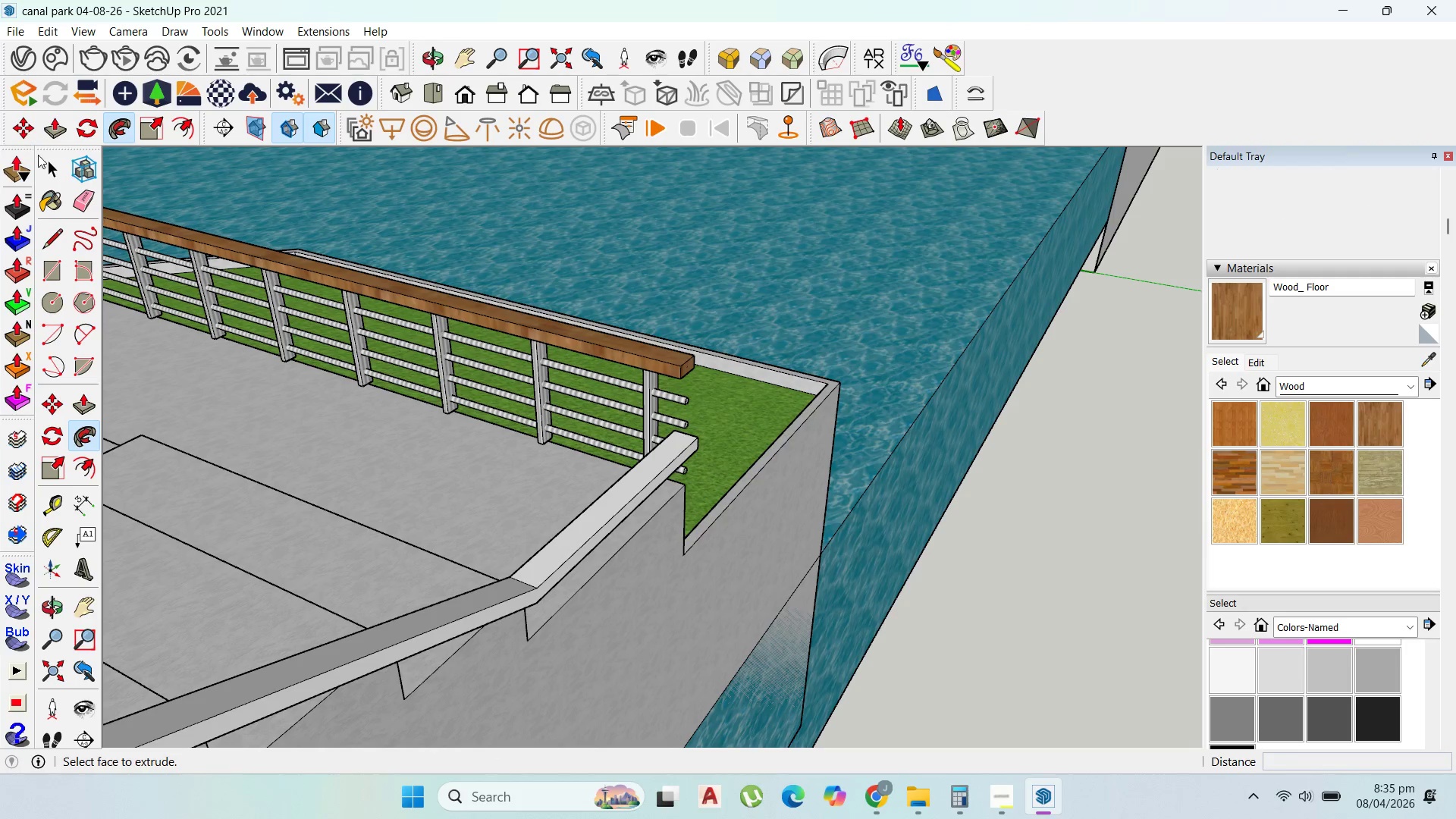 
left_click([53, 173])
 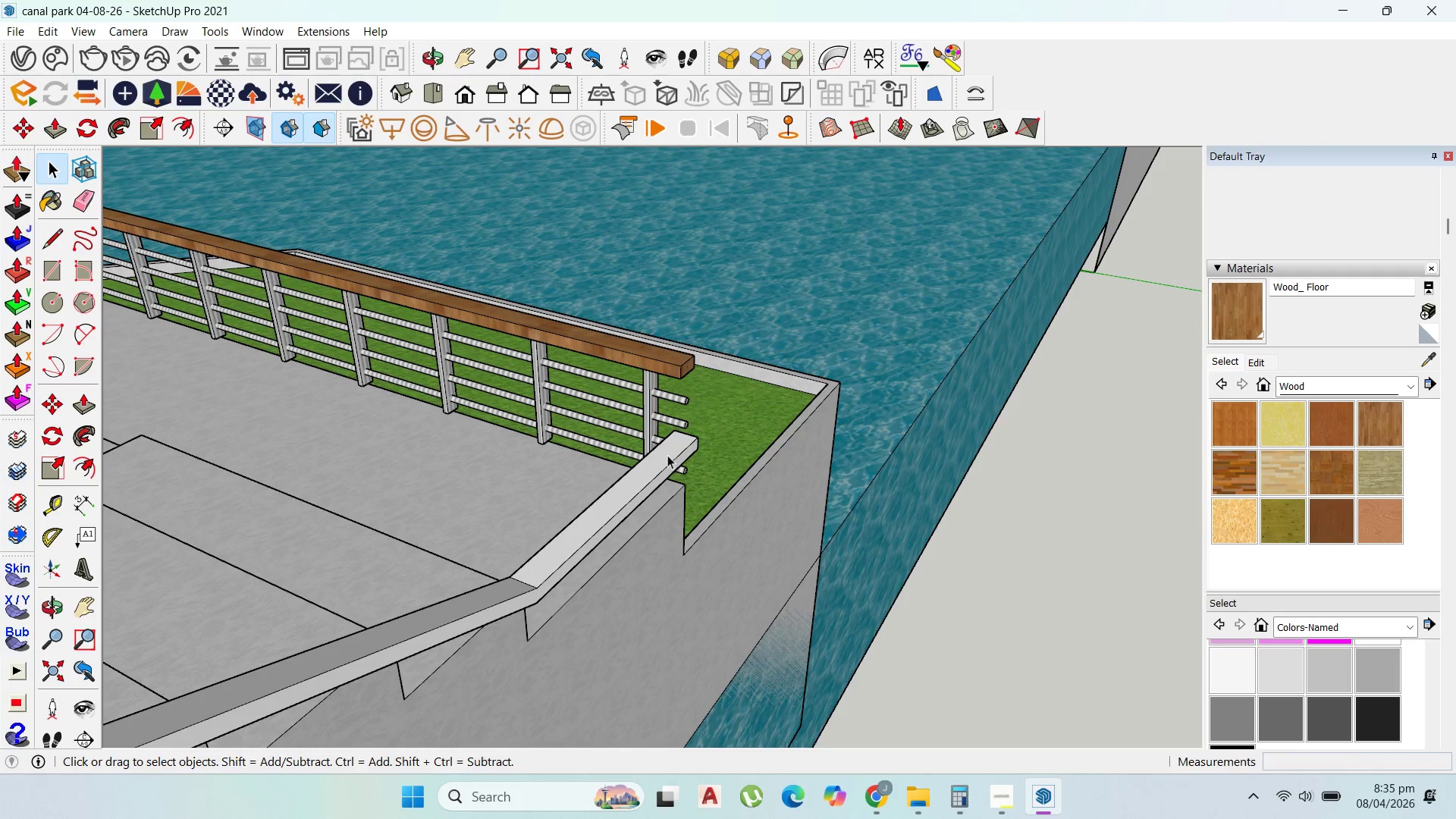 
double_click([667, 454])
 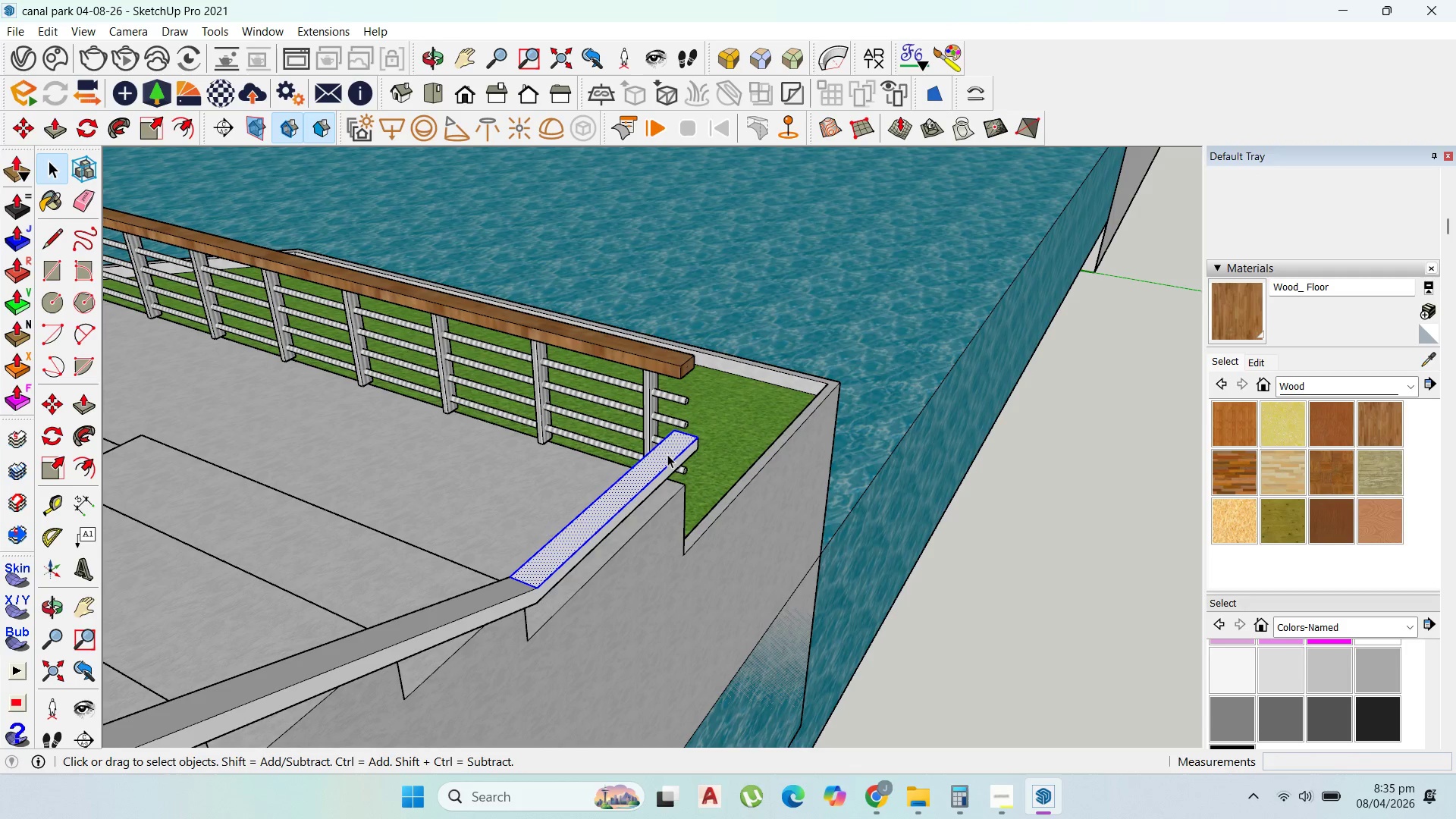 
triple_click([667, 454])
 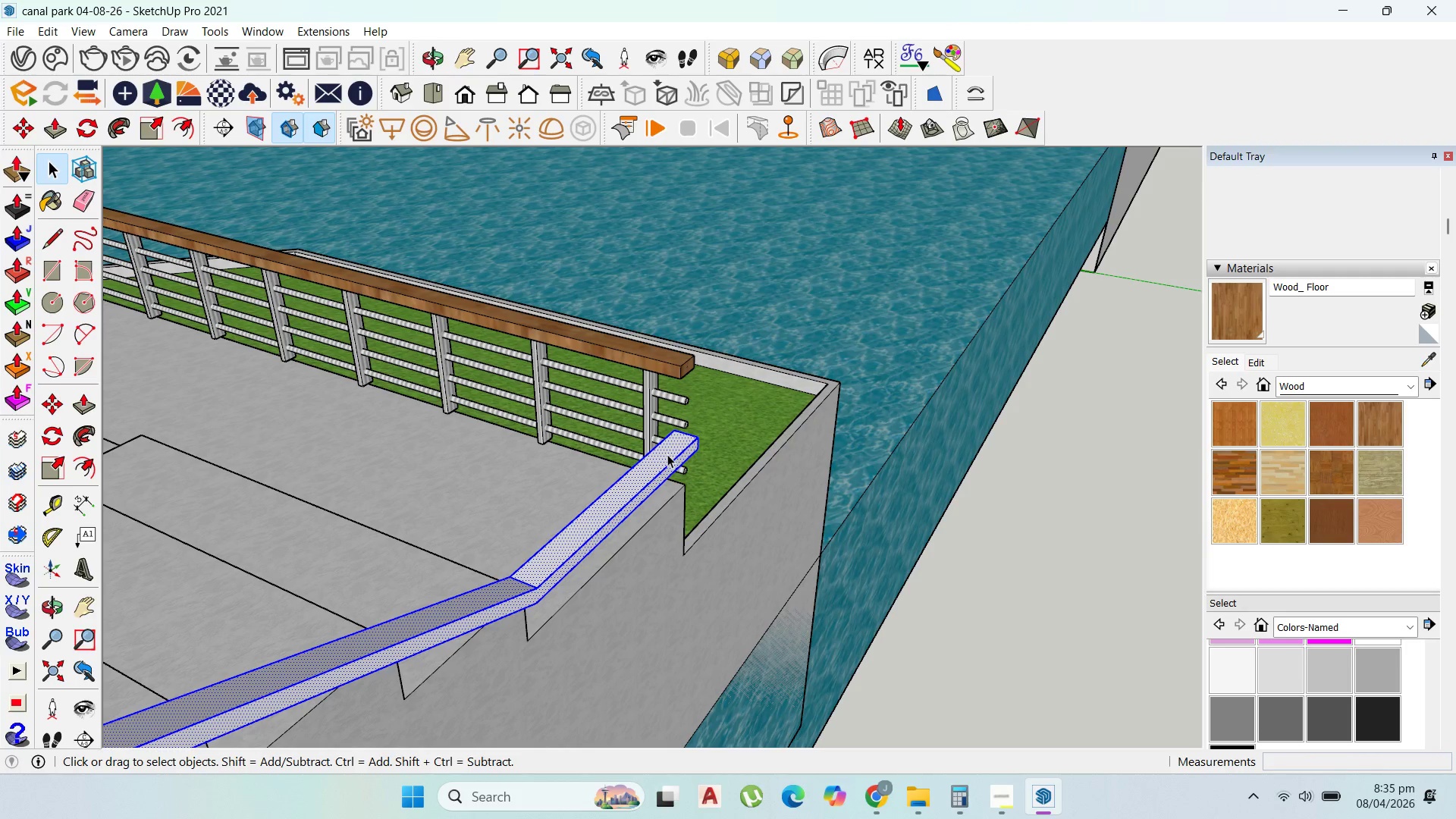 
triple_click([667, 454])
 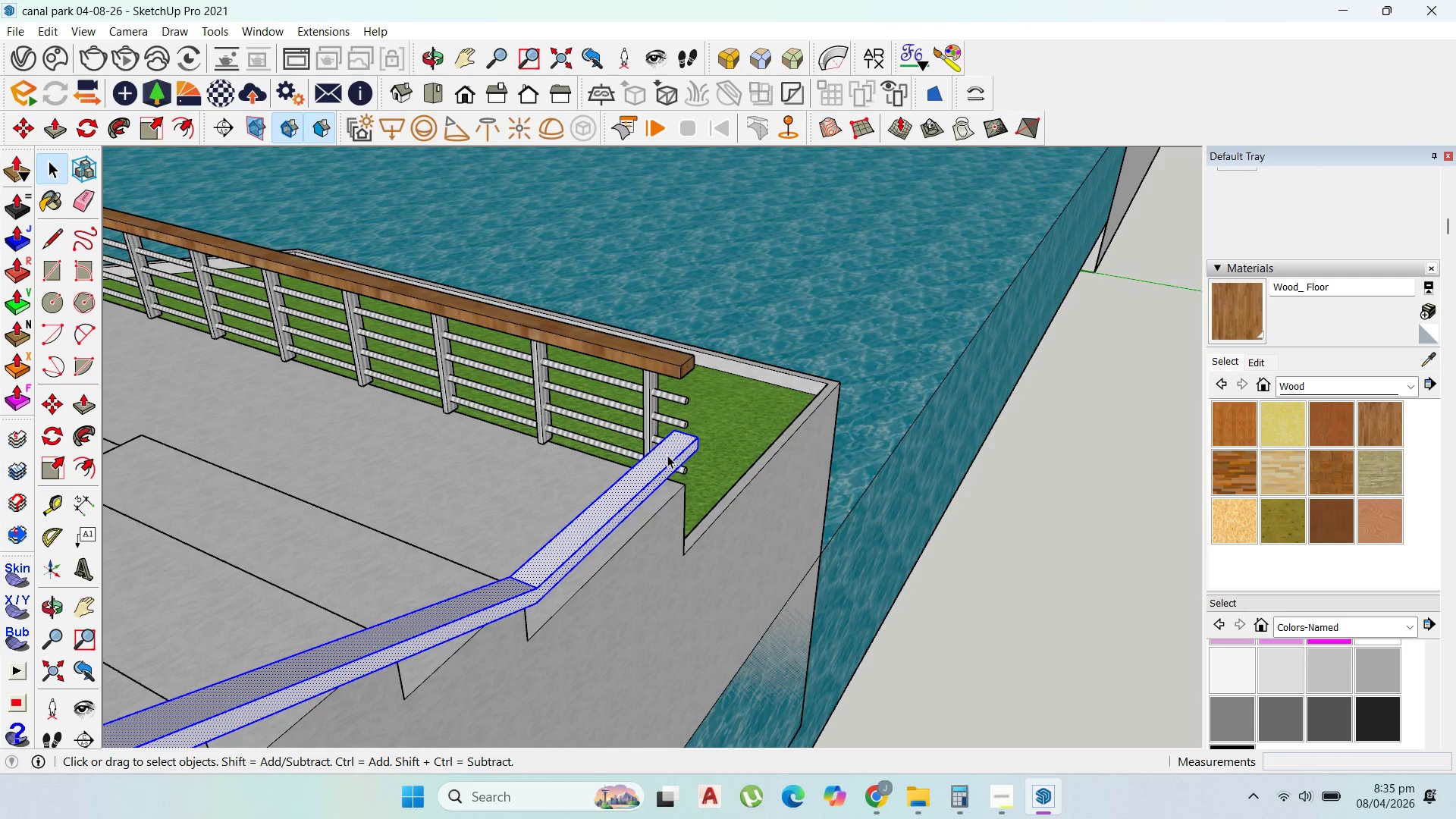 
right_click([667, 455])
 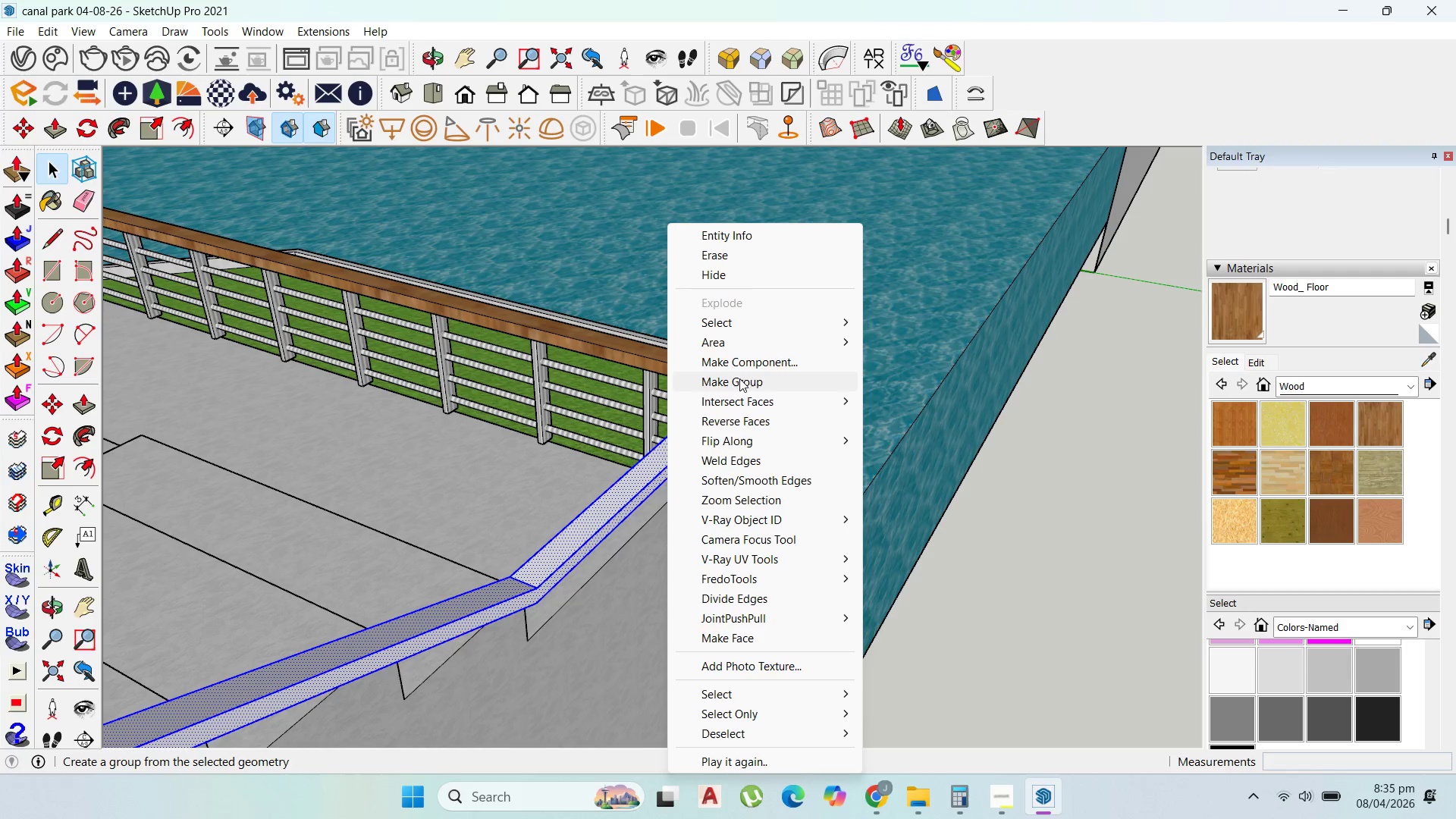 
left_click([740, 372])
 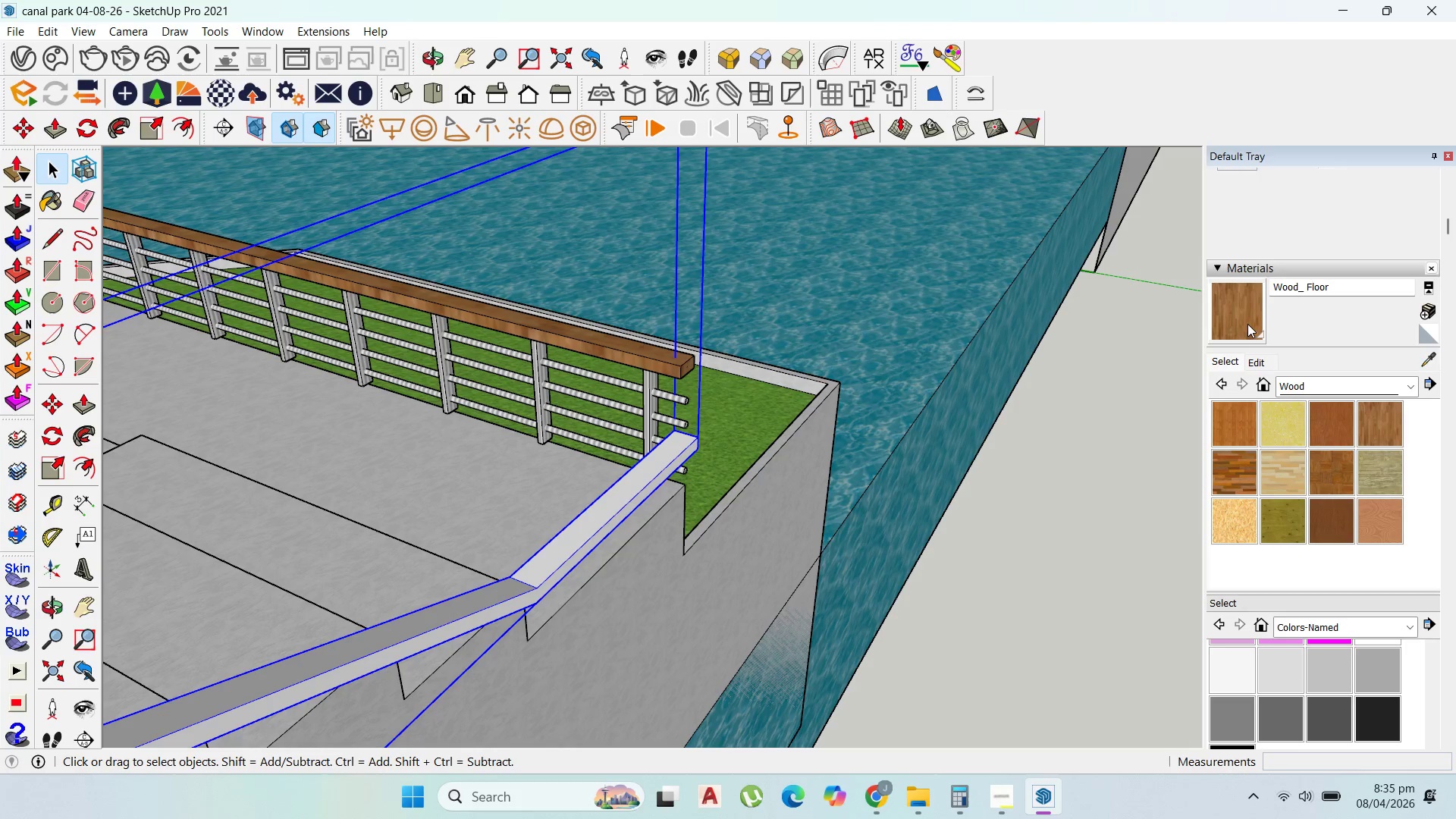 
left_click([1247, 322])
 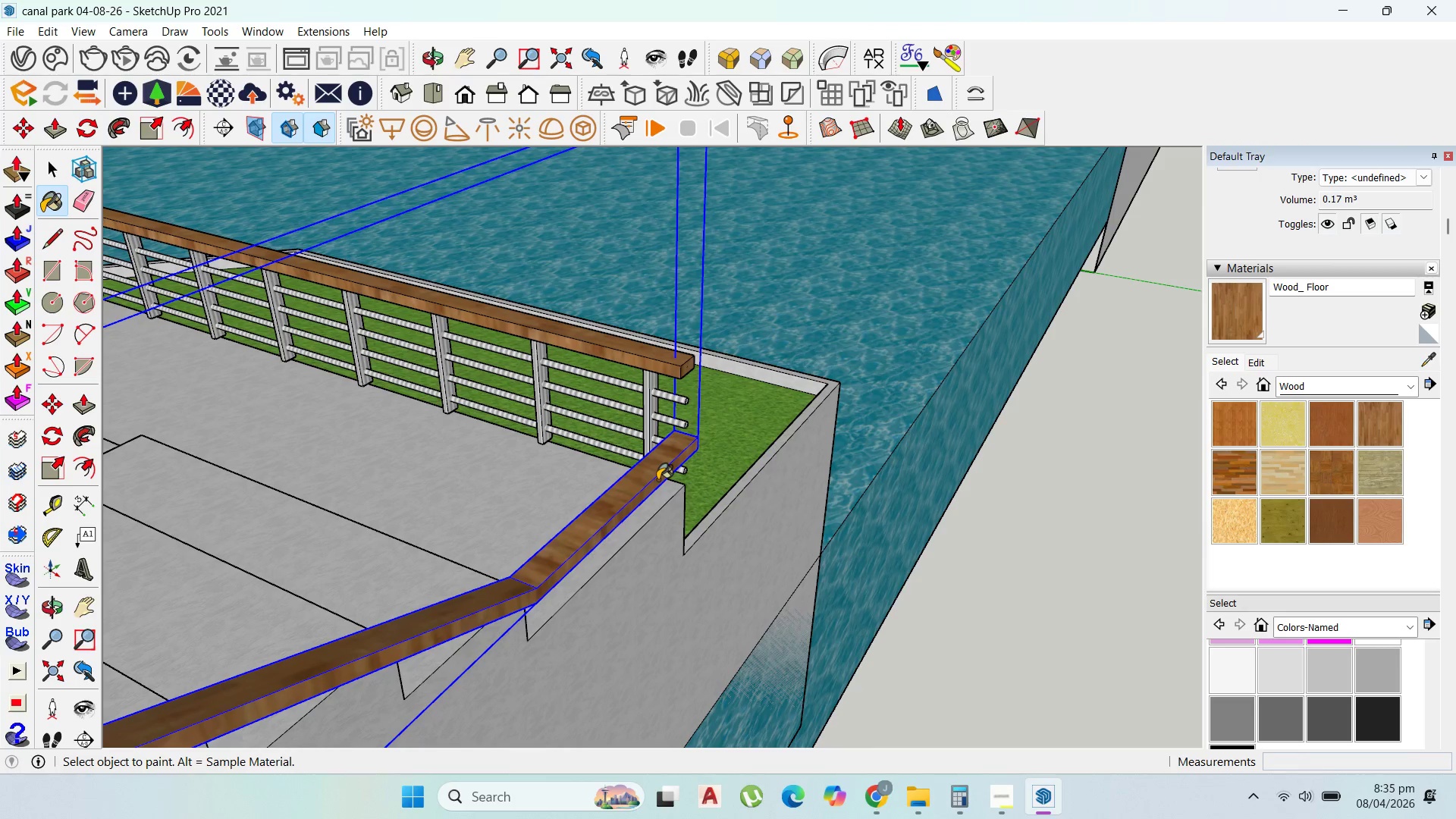 
key(M)
 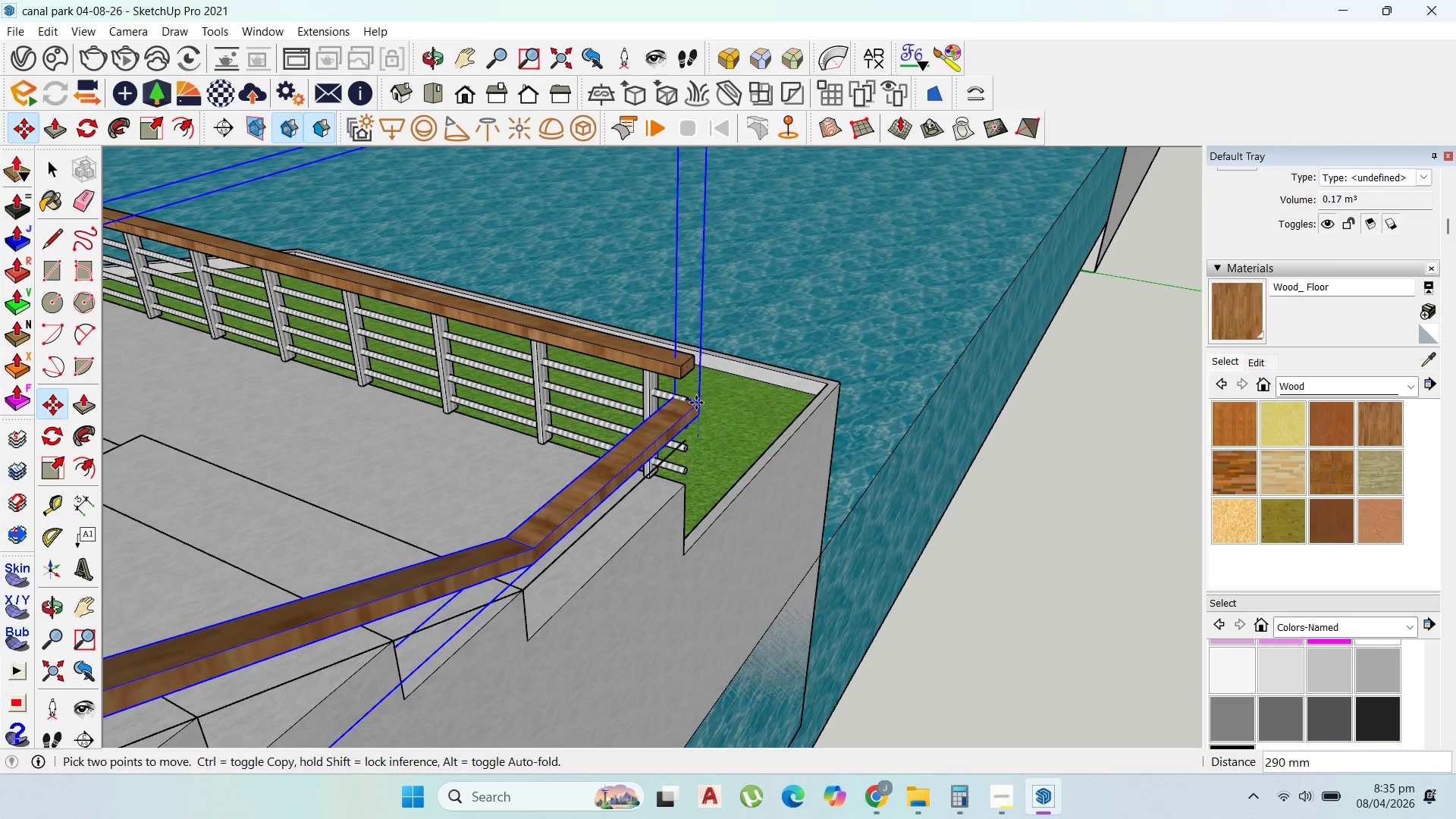 
hold_key(key=ShiftLeft, duration=1.33)
left_click([692, 350])
 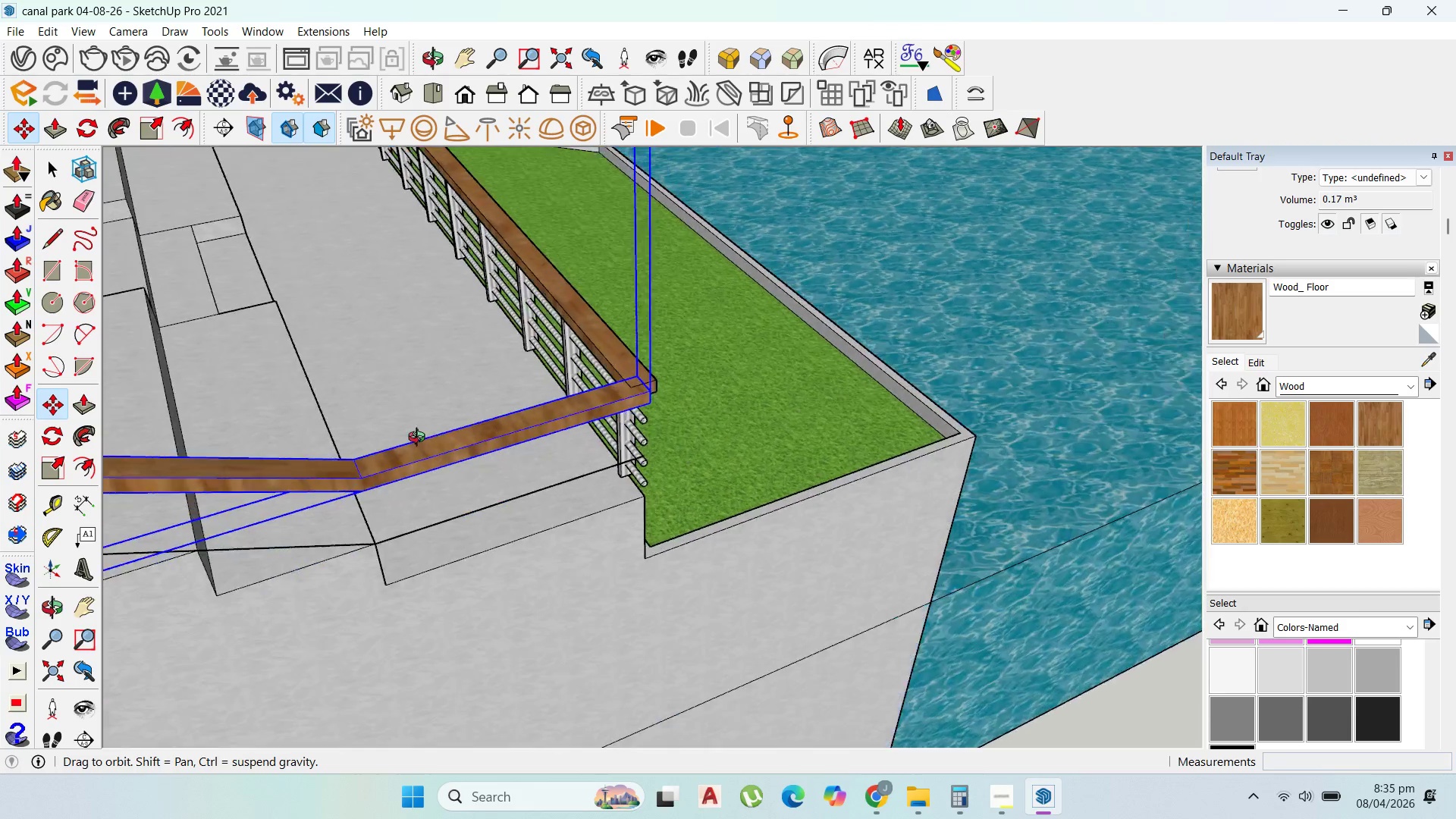 
scroll: coordinate [713, 394], scroll_direction: down, amount: 13.0
 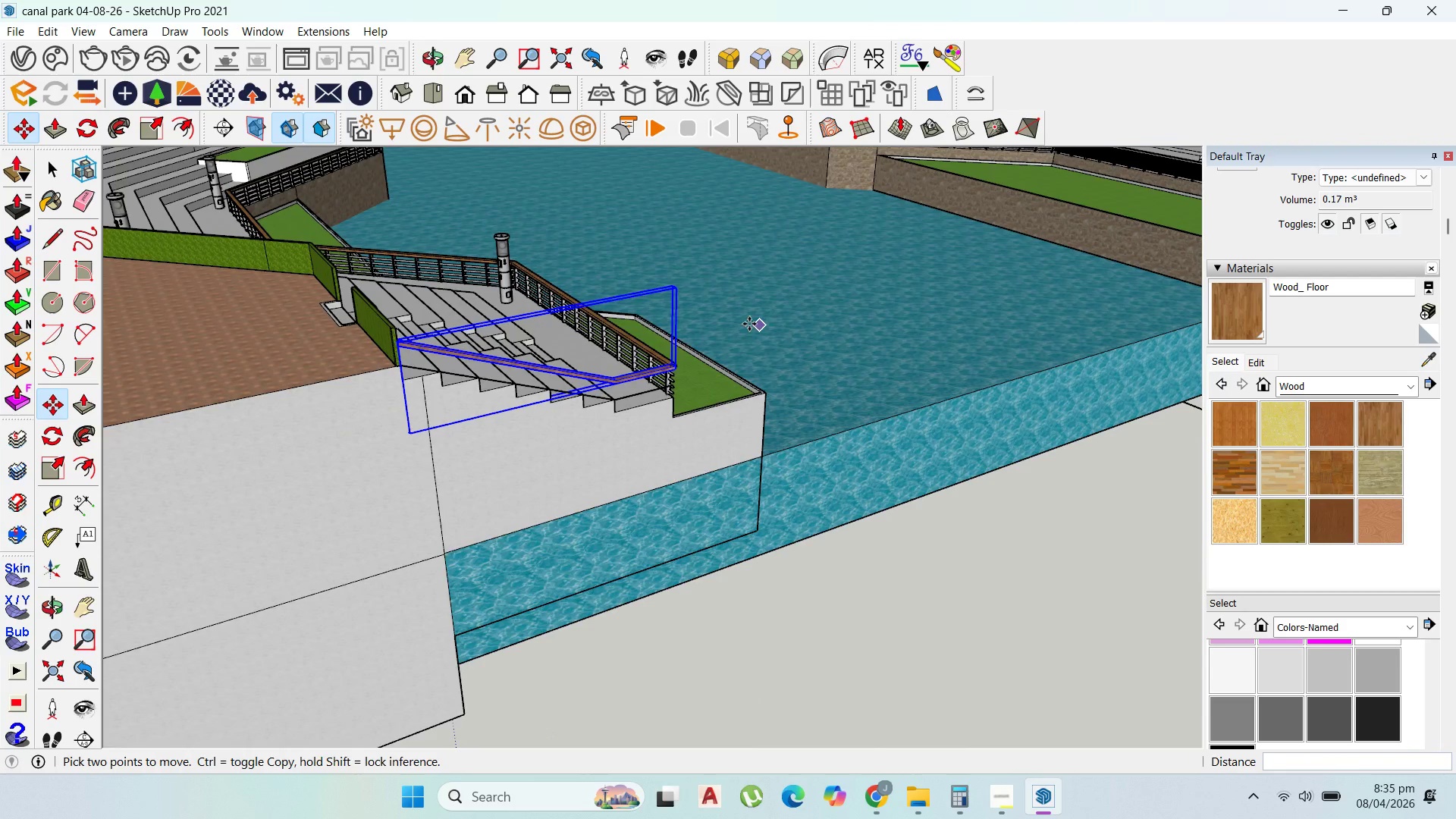 
scroll: coordinate [741, 408], scroll_direction: up, amount: 5.0
 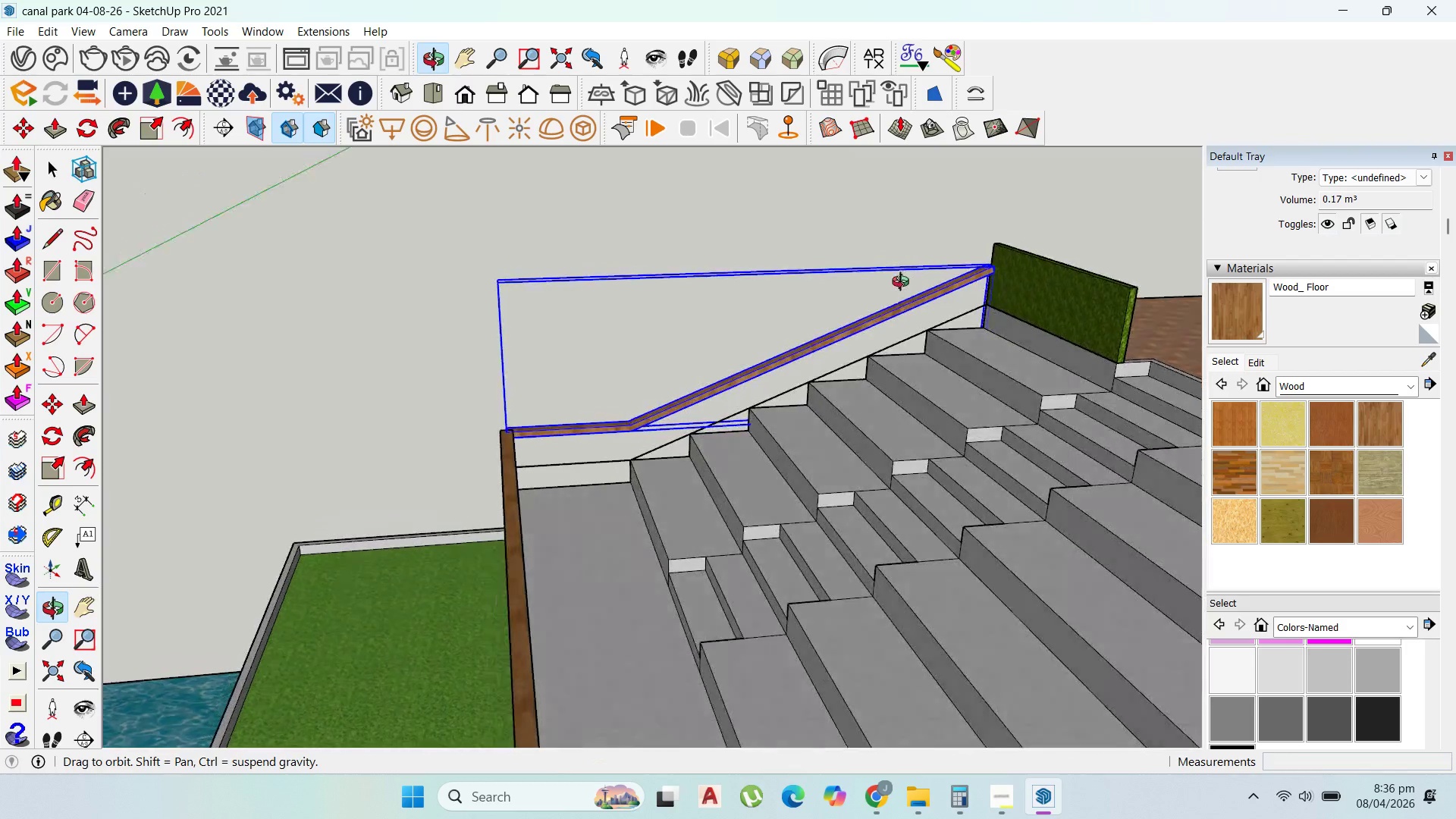 
scroll: coordinate [834, 384], scroll_direction: down, amount: 8.0
 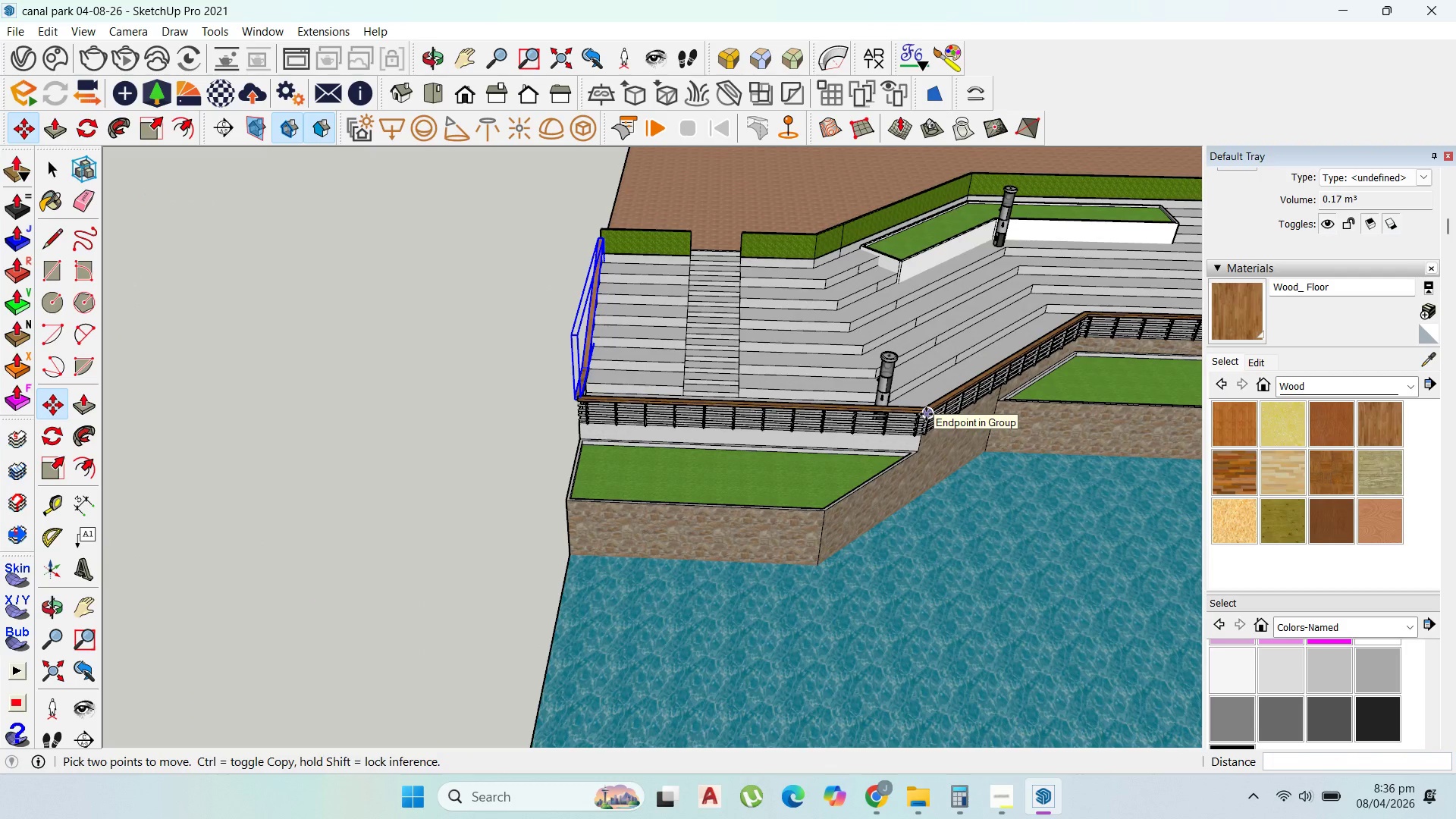 
left_click([1004, 805])